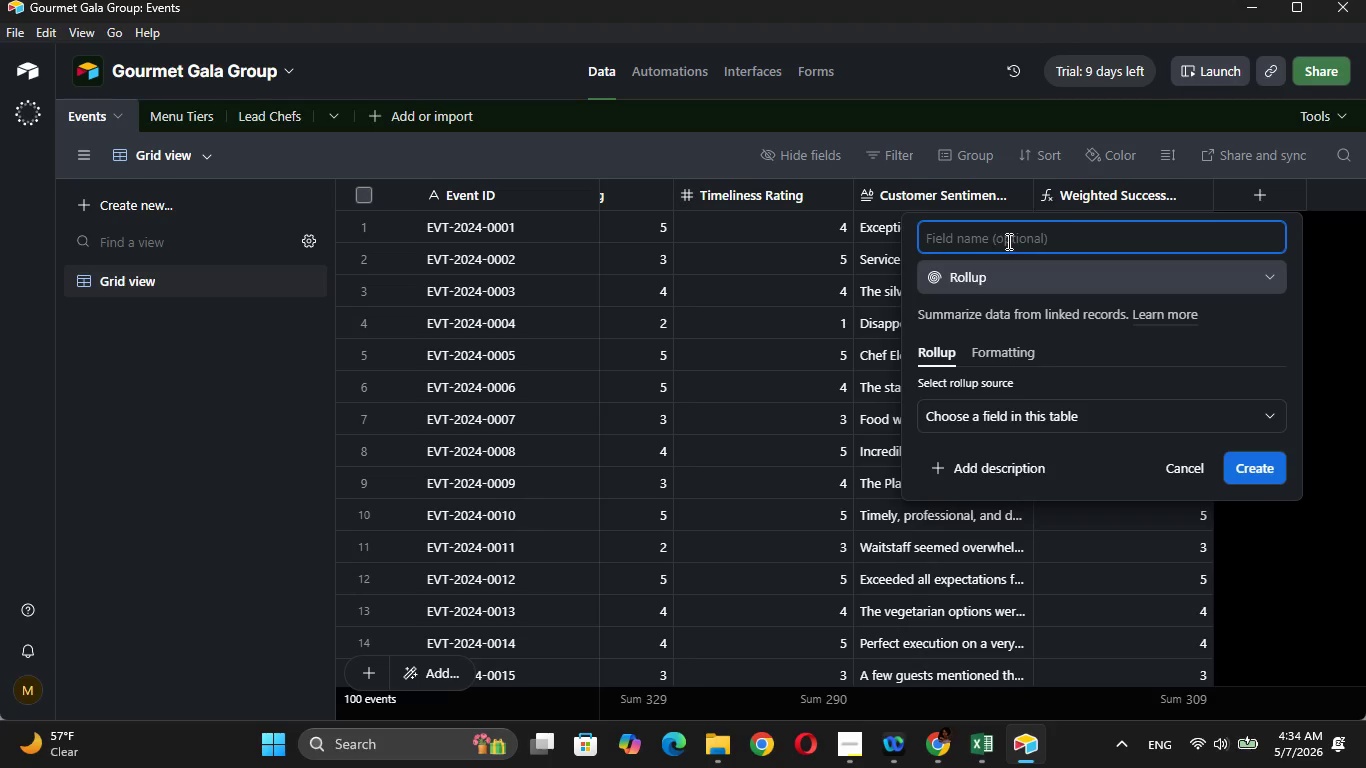 
left_click([1007, 241])
 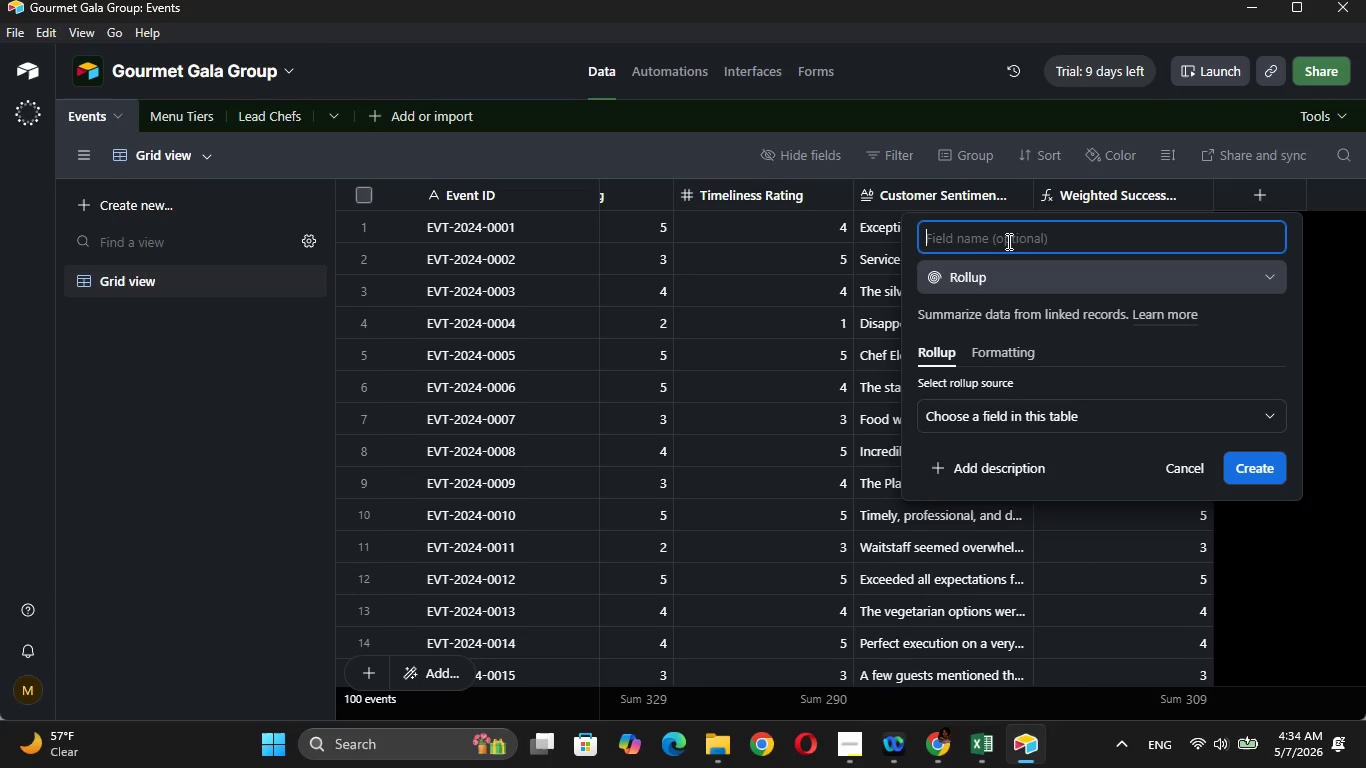 
type(Tier Avvera)
key(Backspace)
key(Backspace)
key(Backspace)
key(Backspace)
type(erage Score)
 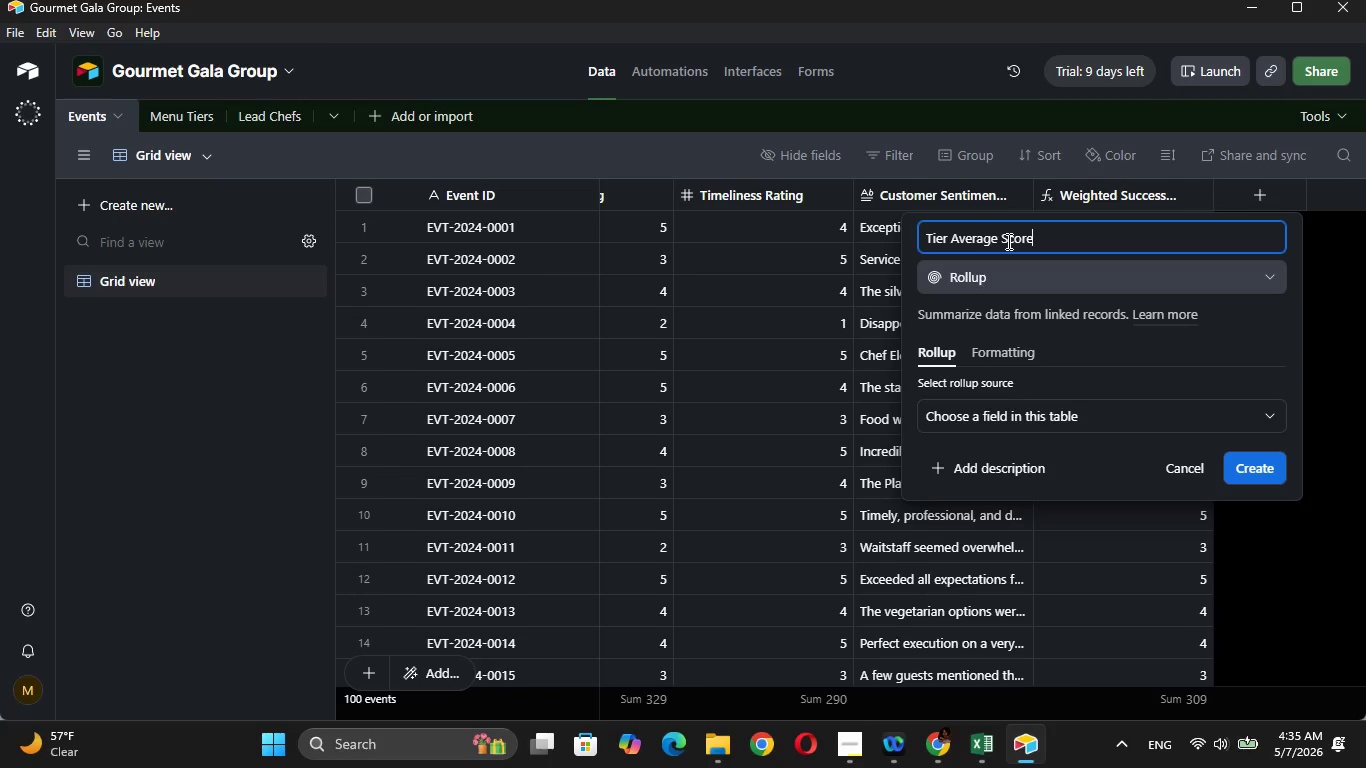 
wait(13.48)
 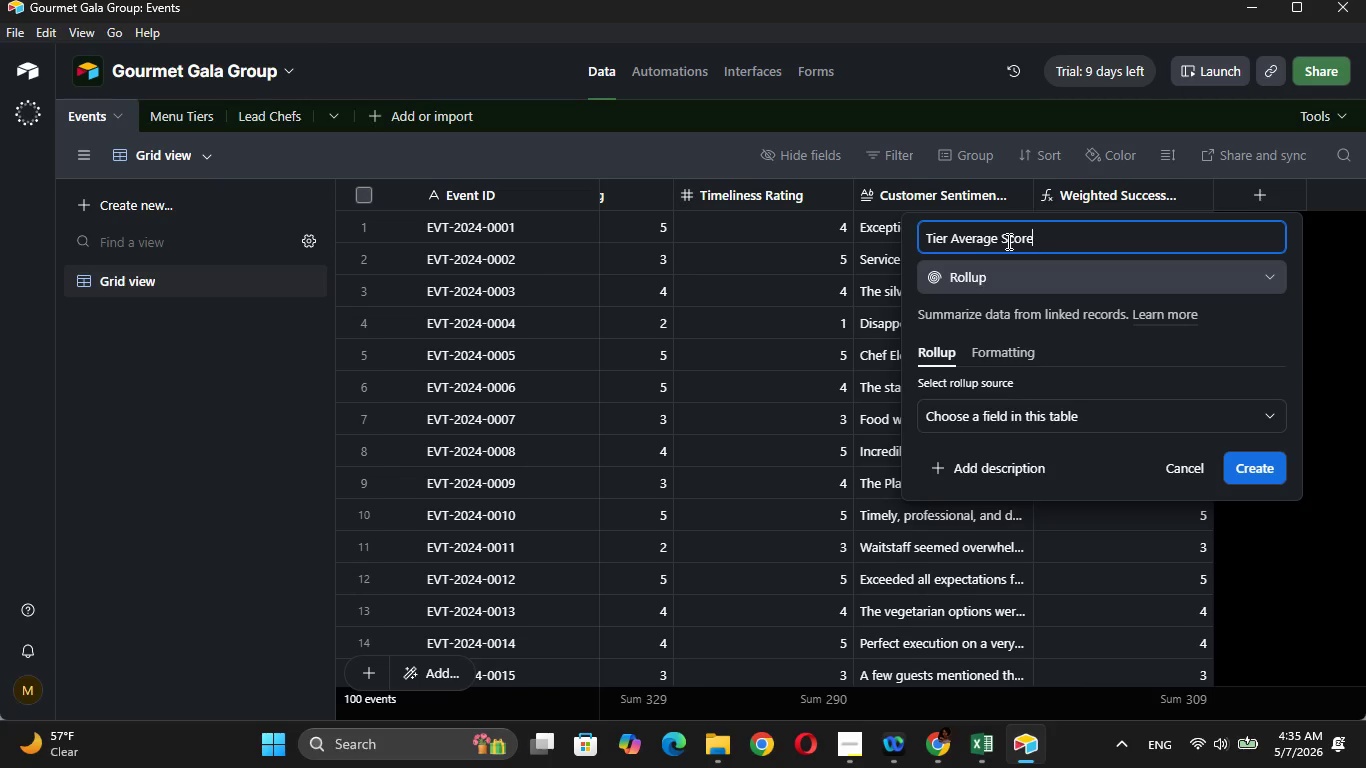 
left_click([1063, 416])
 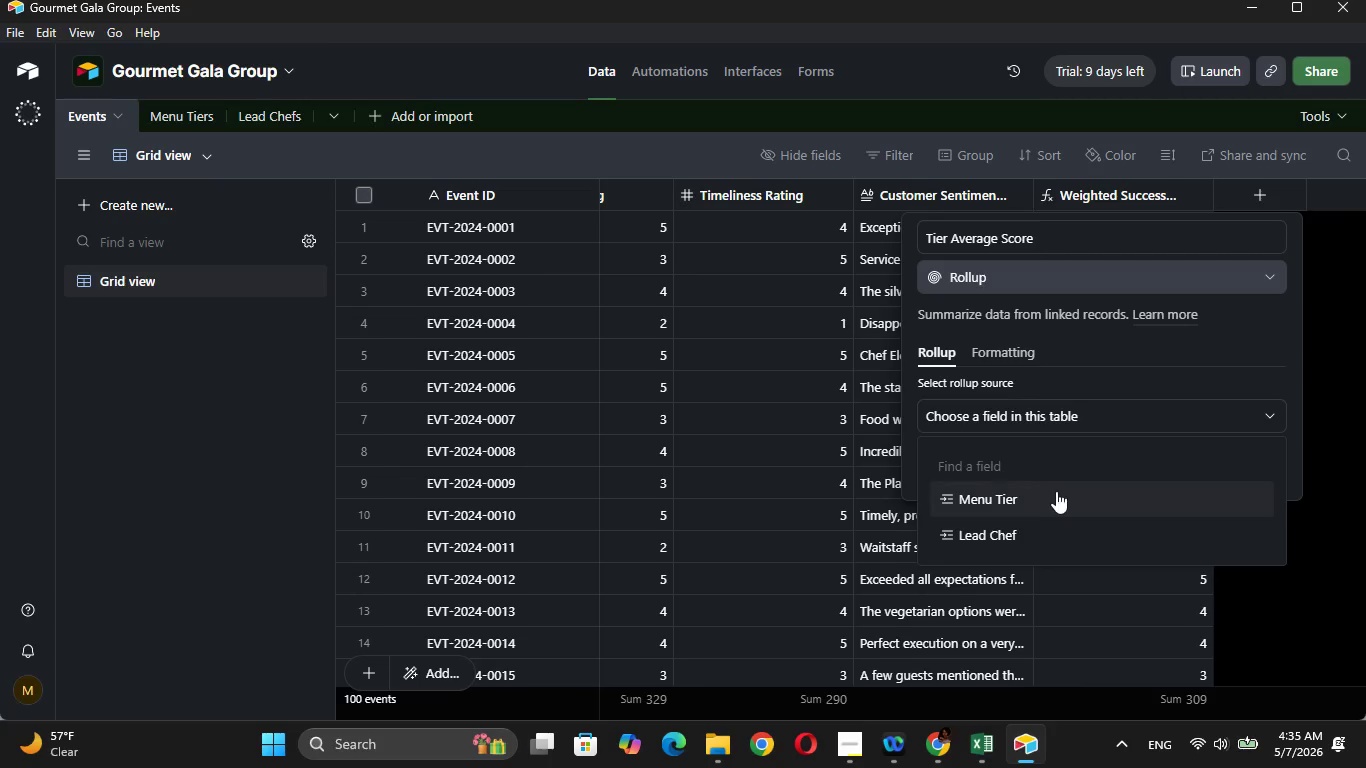 
left_click([1056, 498])
 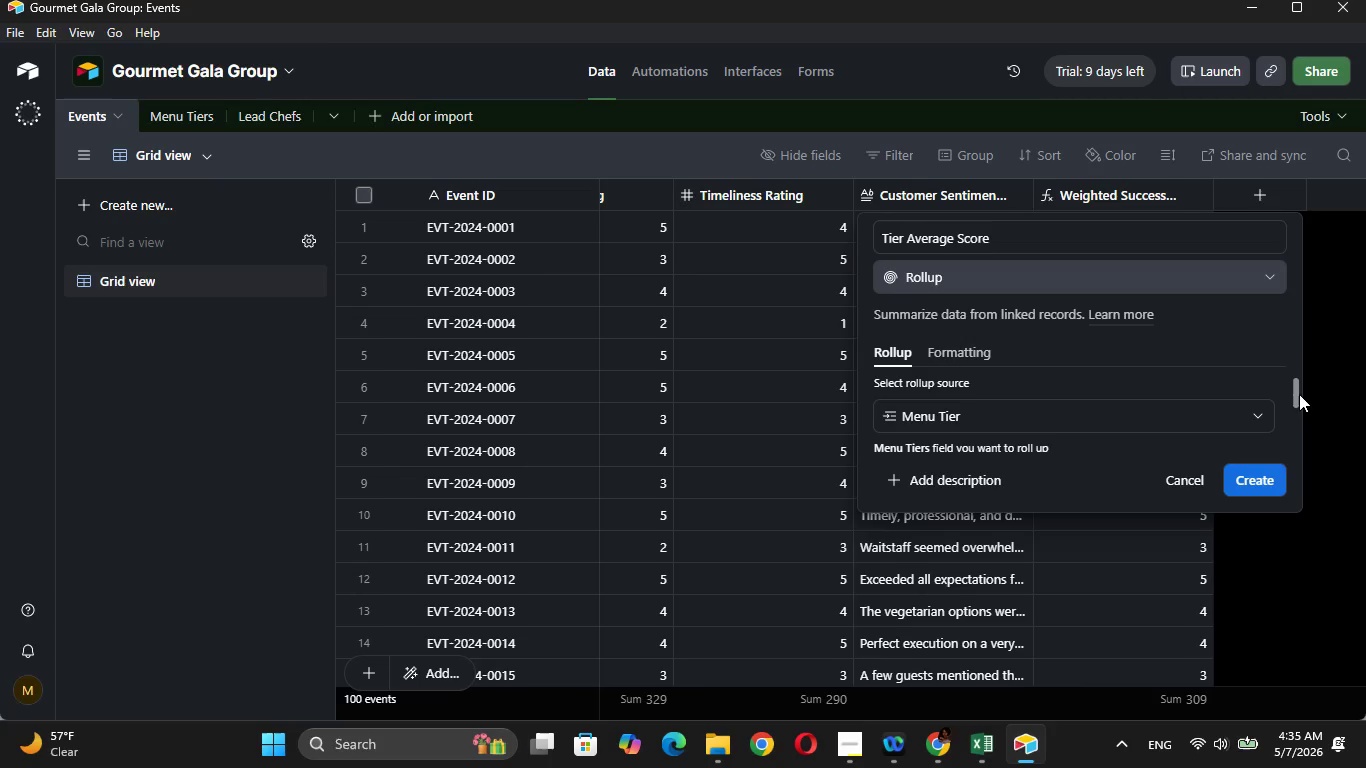 
left_click_drag(start_coordinate=[1299, 394], to_coordinate=[1297, 415])
 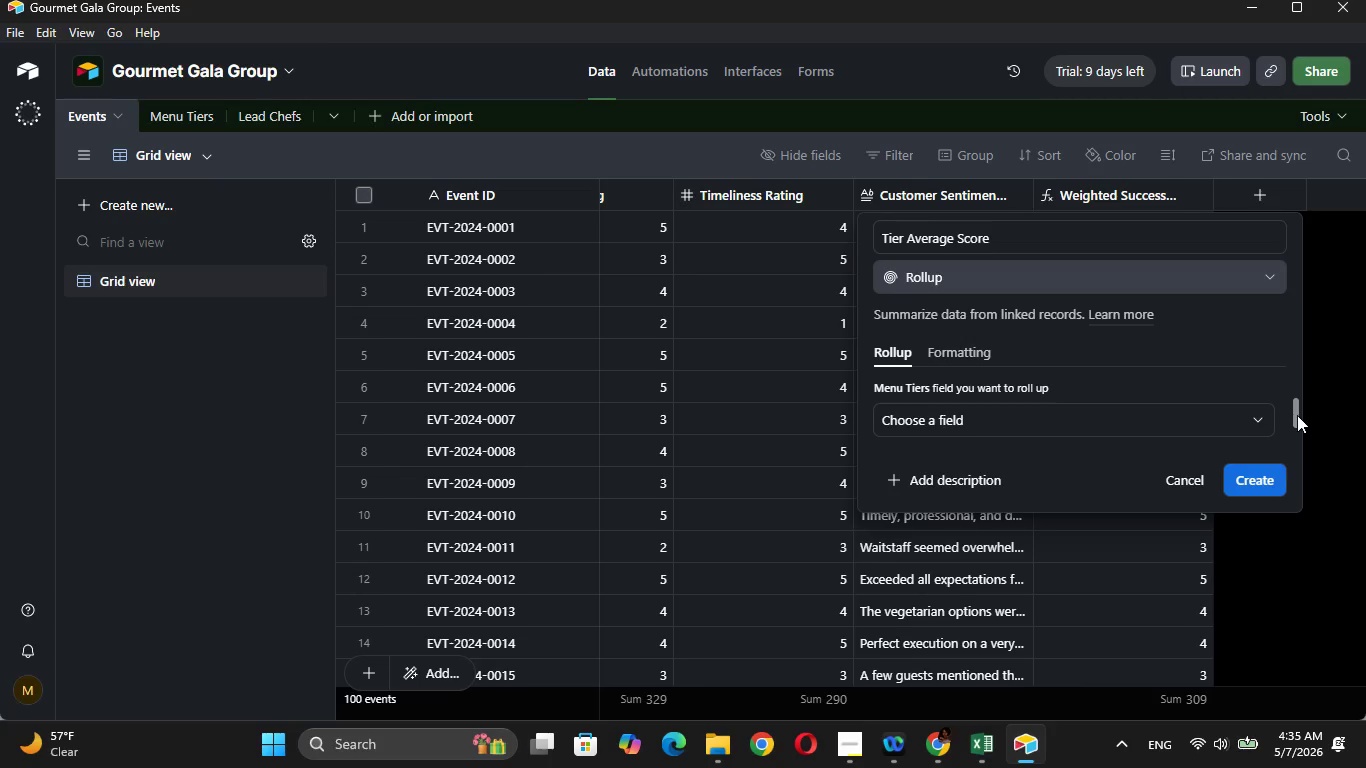 
wait(5.98)
 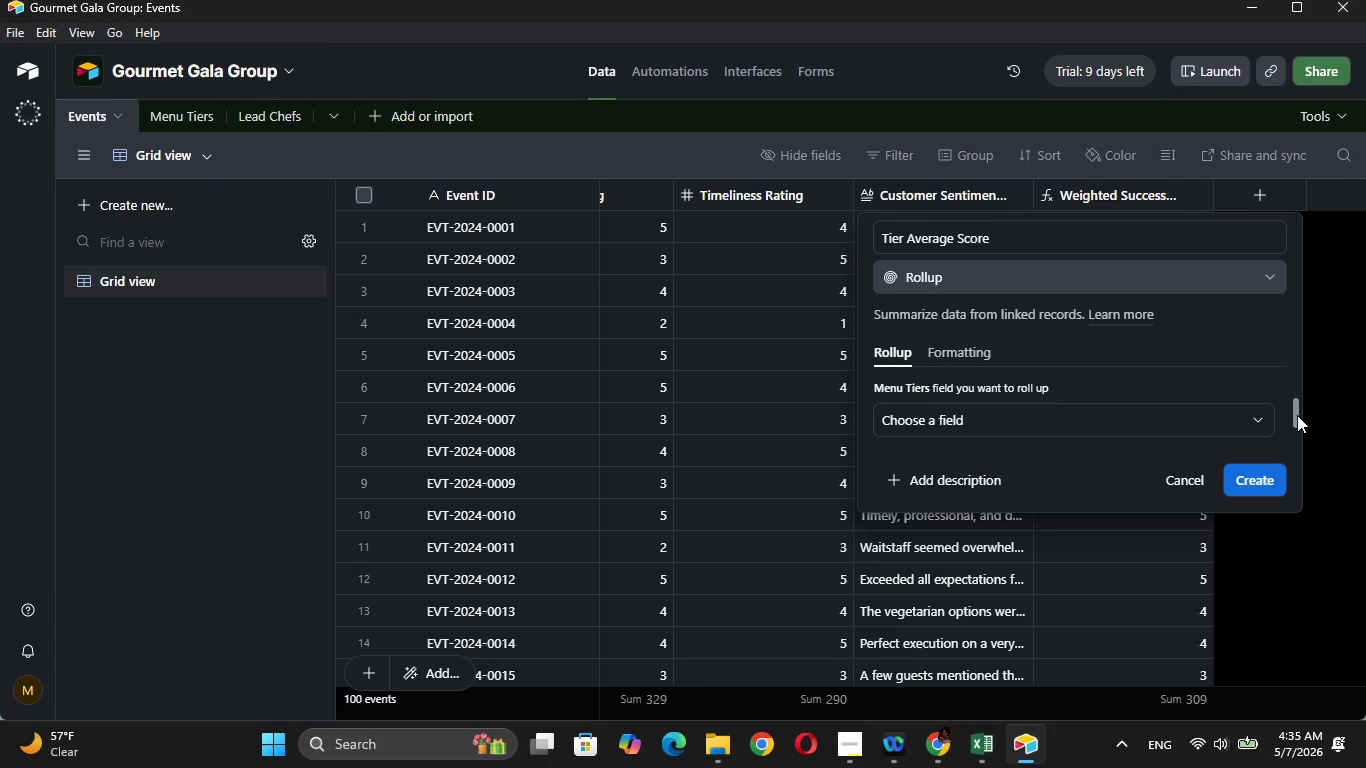 
left_click_drag(start_coordinate=[1294, 412], to_coordinate=[1292, 419])
 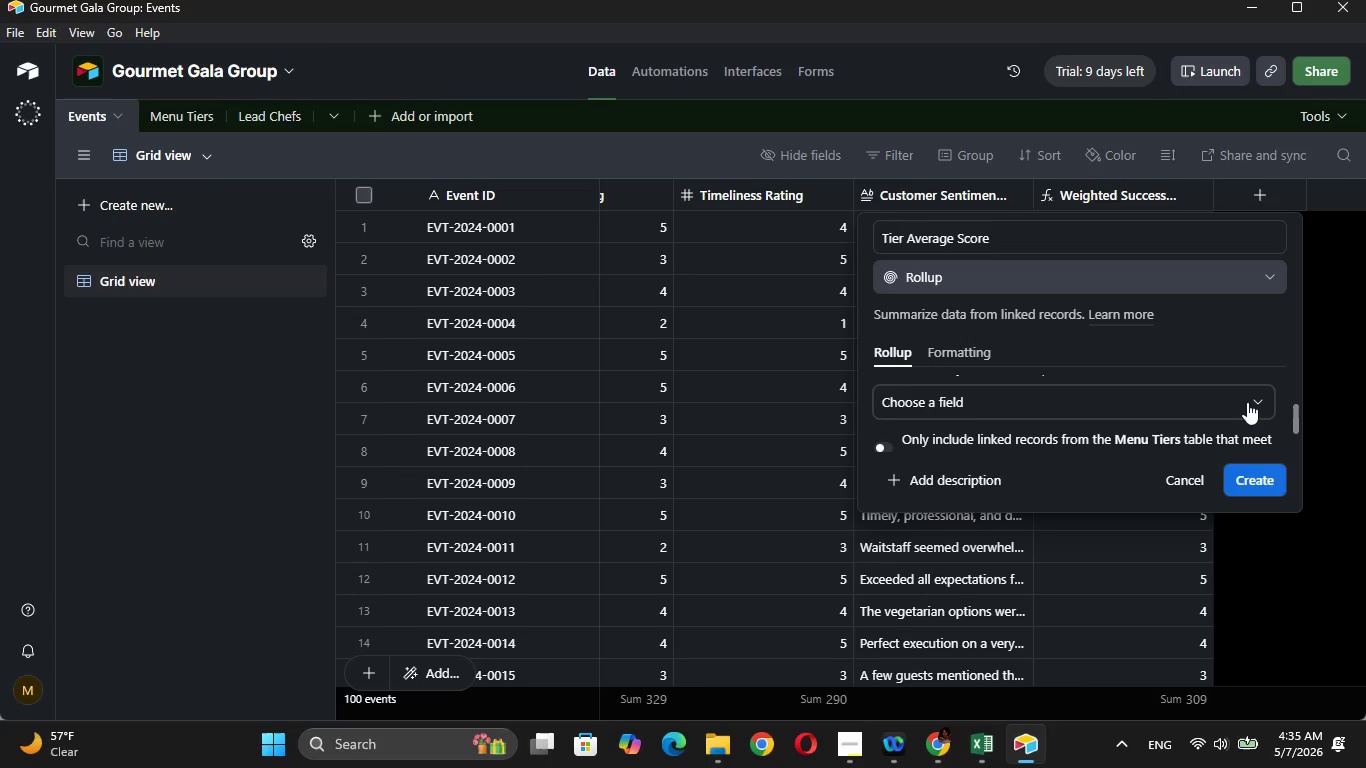 
left_click([1247, 402])
 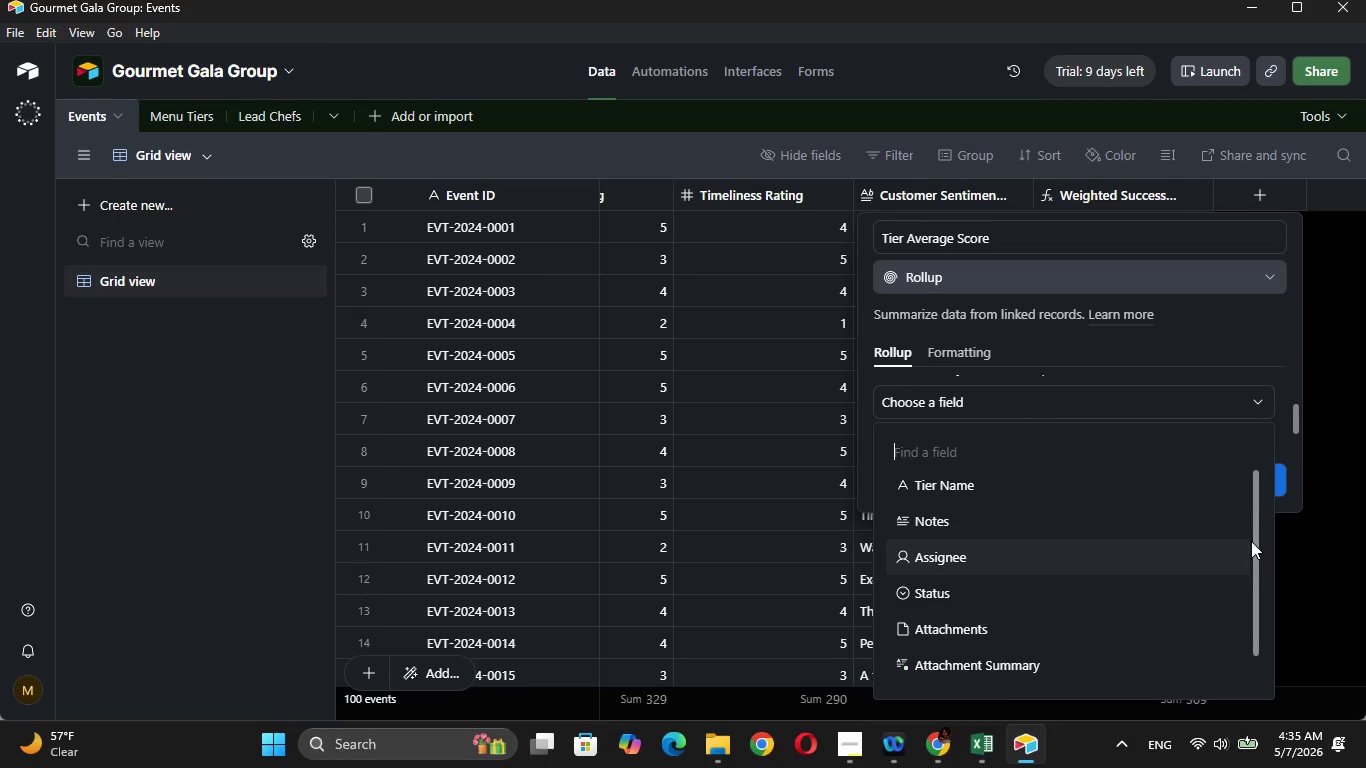 
left_click_drag(start_coordinate=[1254, 546], to_coordinate=[1253, 523])
 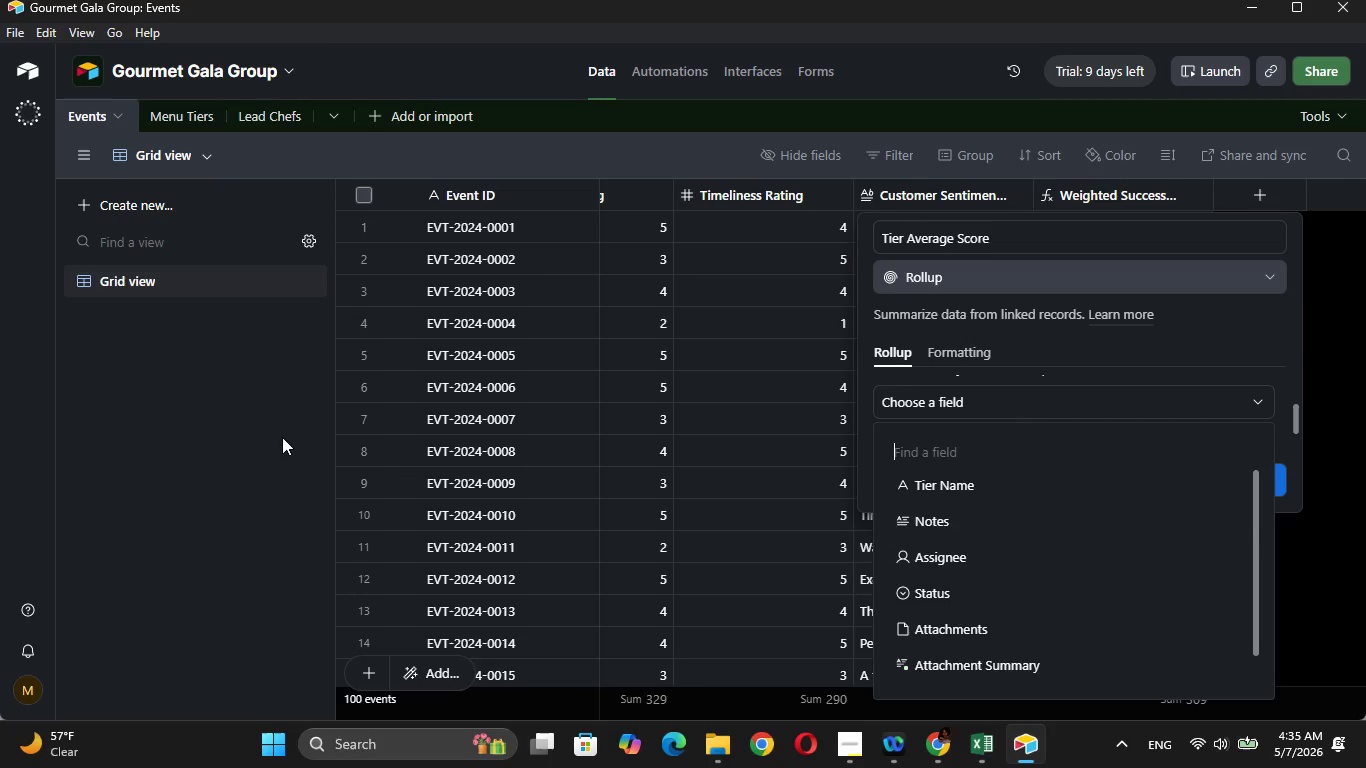 
left_click([282, 437])
 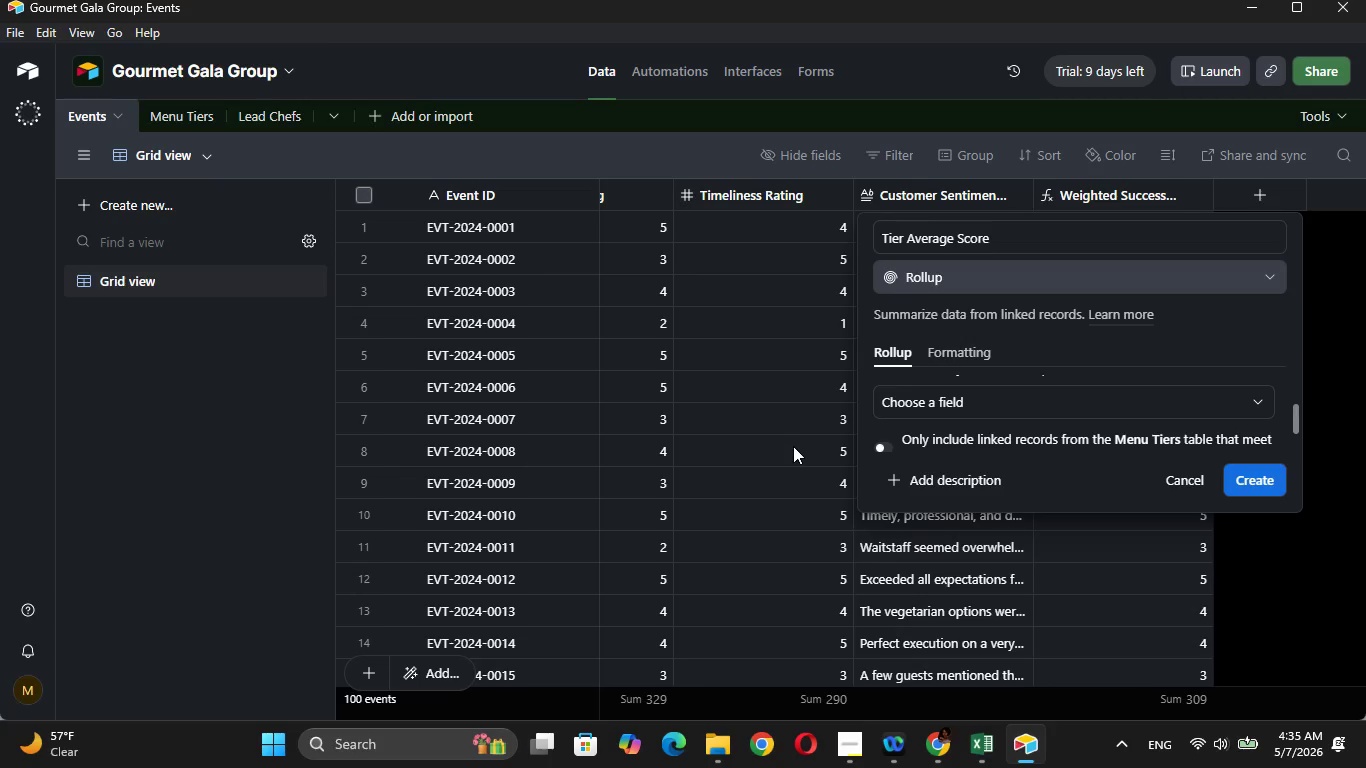 
wait(8.24)
 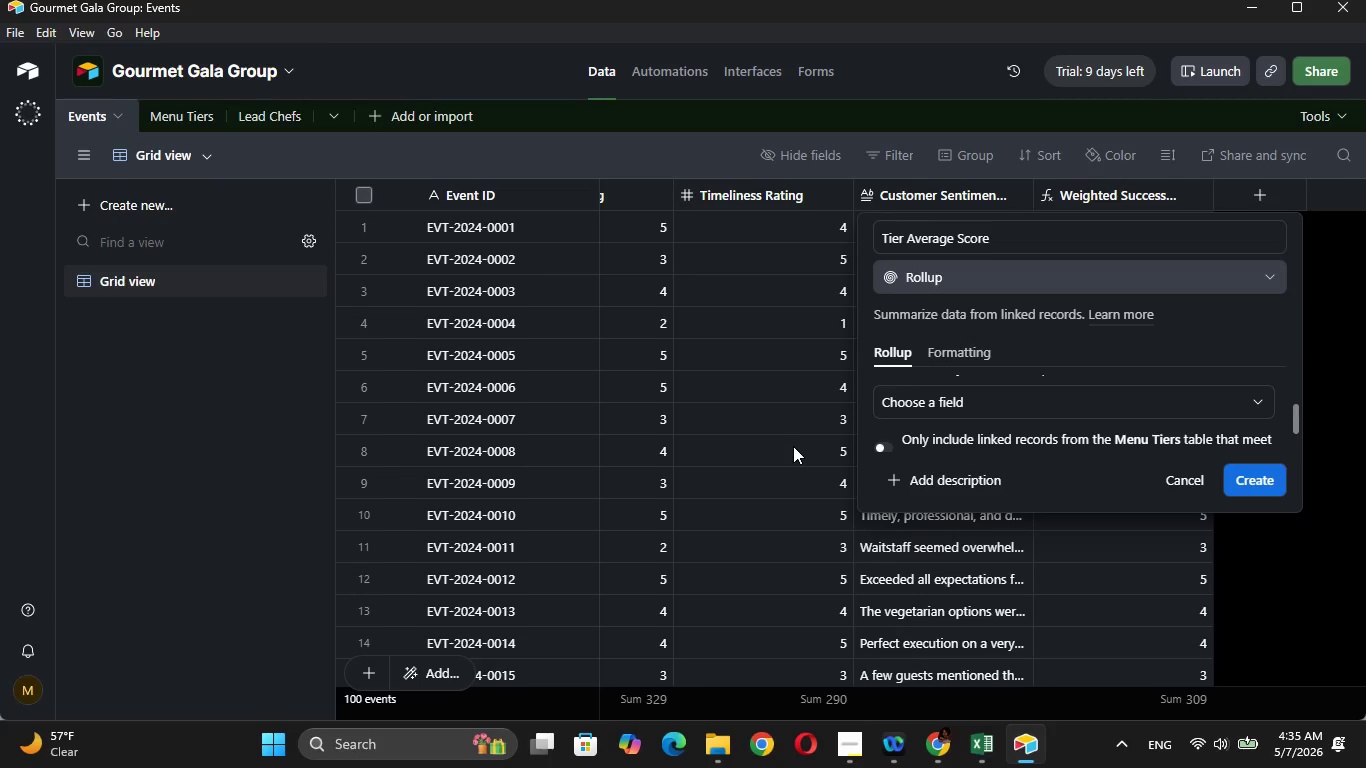 
left_click([971, 409])
 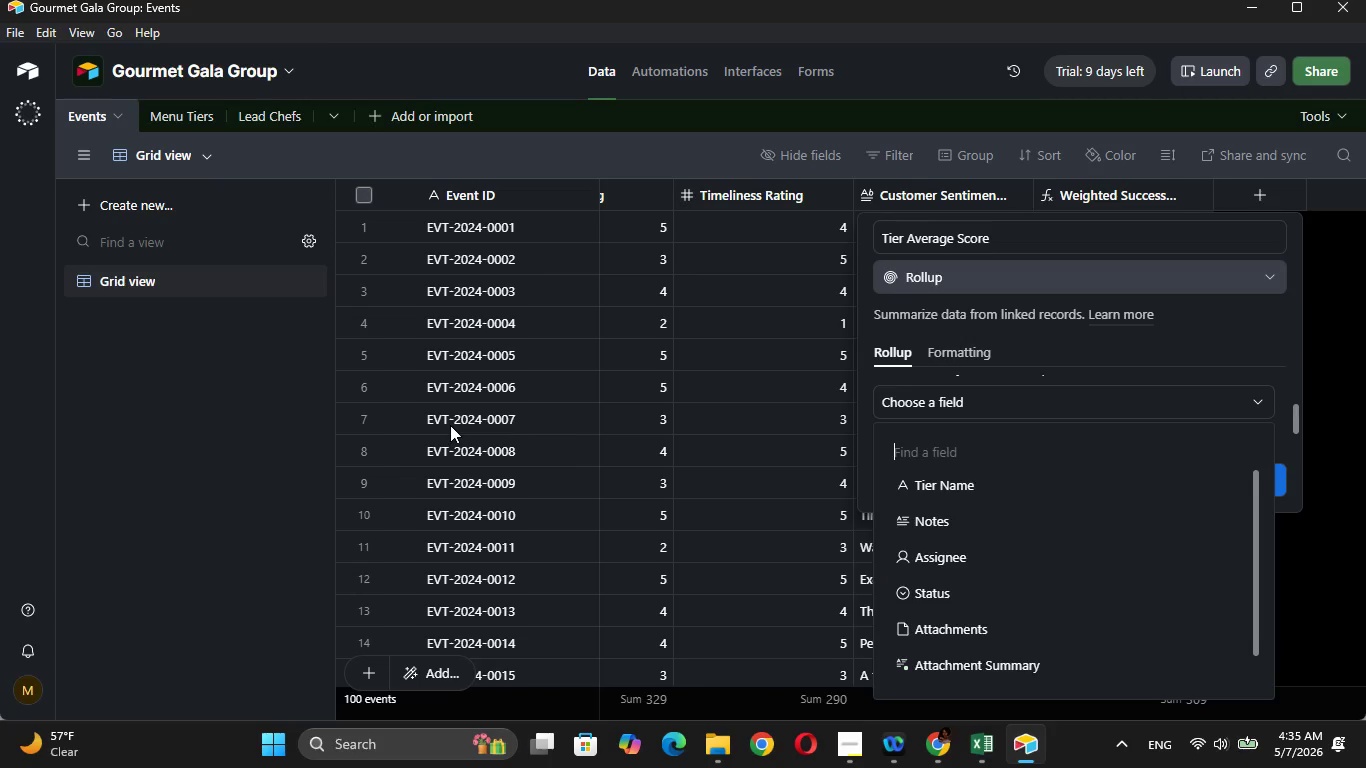 
left_click([250, 392])
 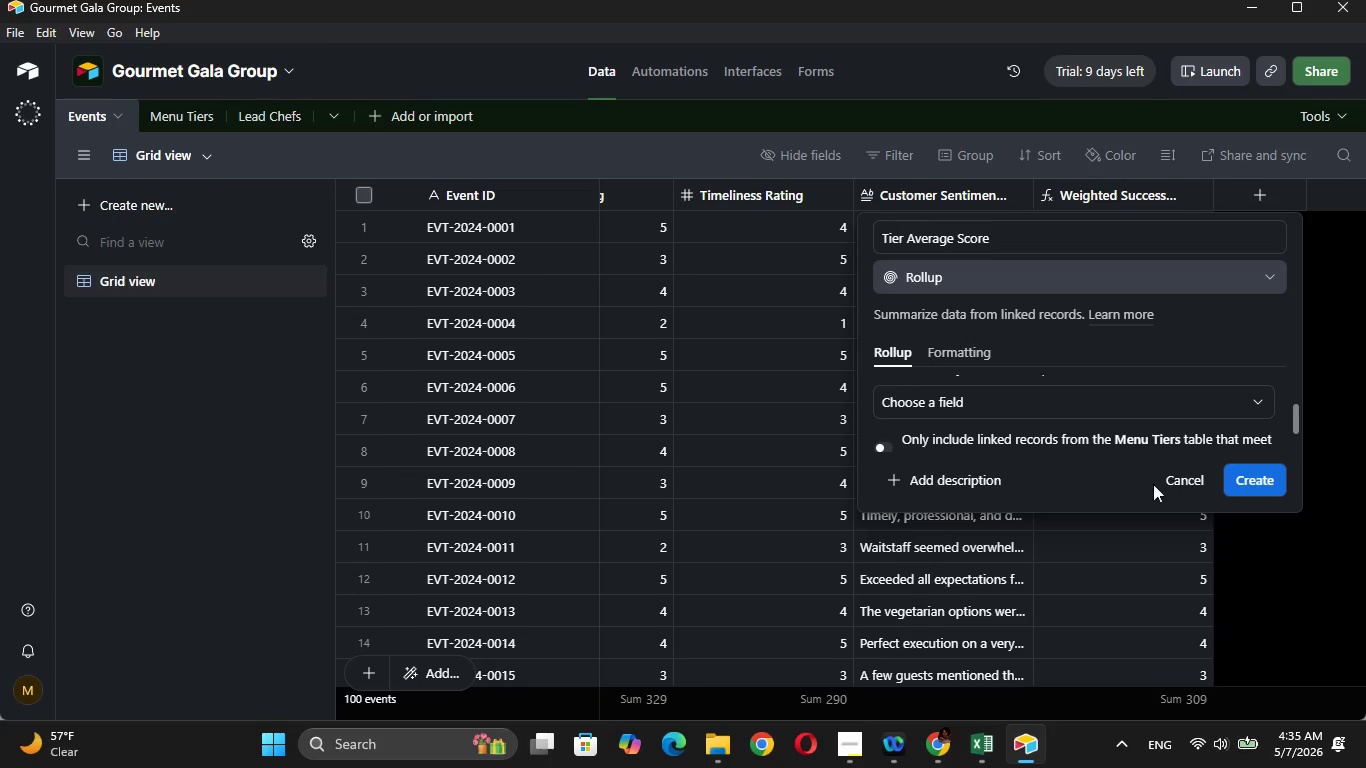 
left_click([1164, 485])
 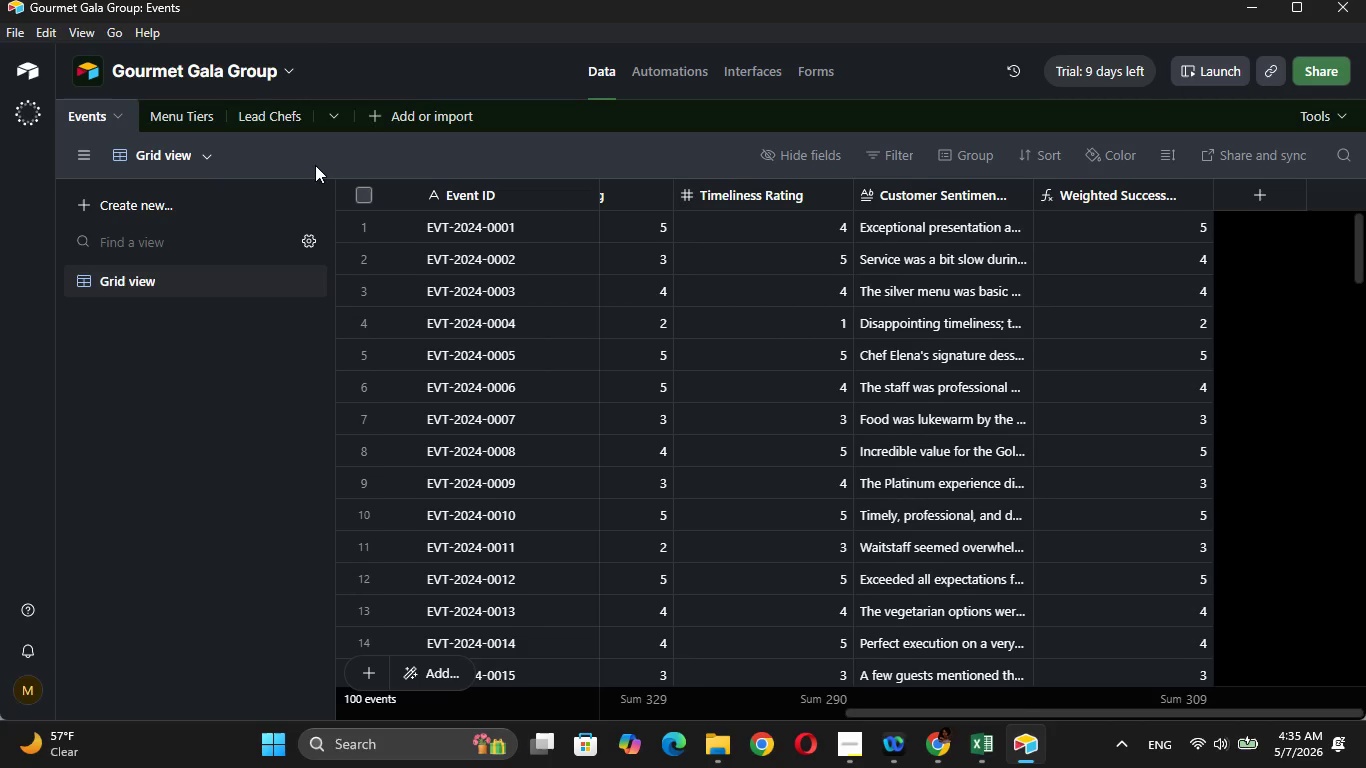 
wait(13.73)
 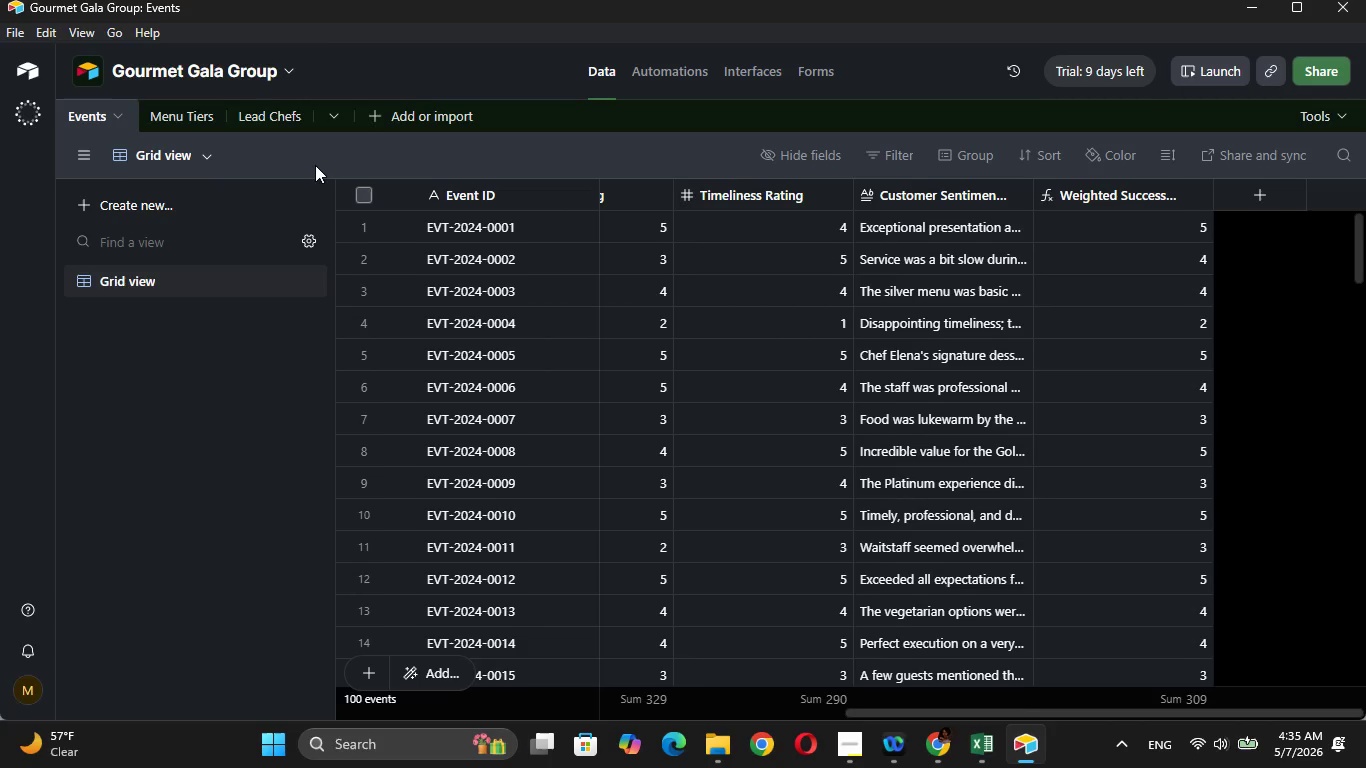 
left_click([176, 114])
 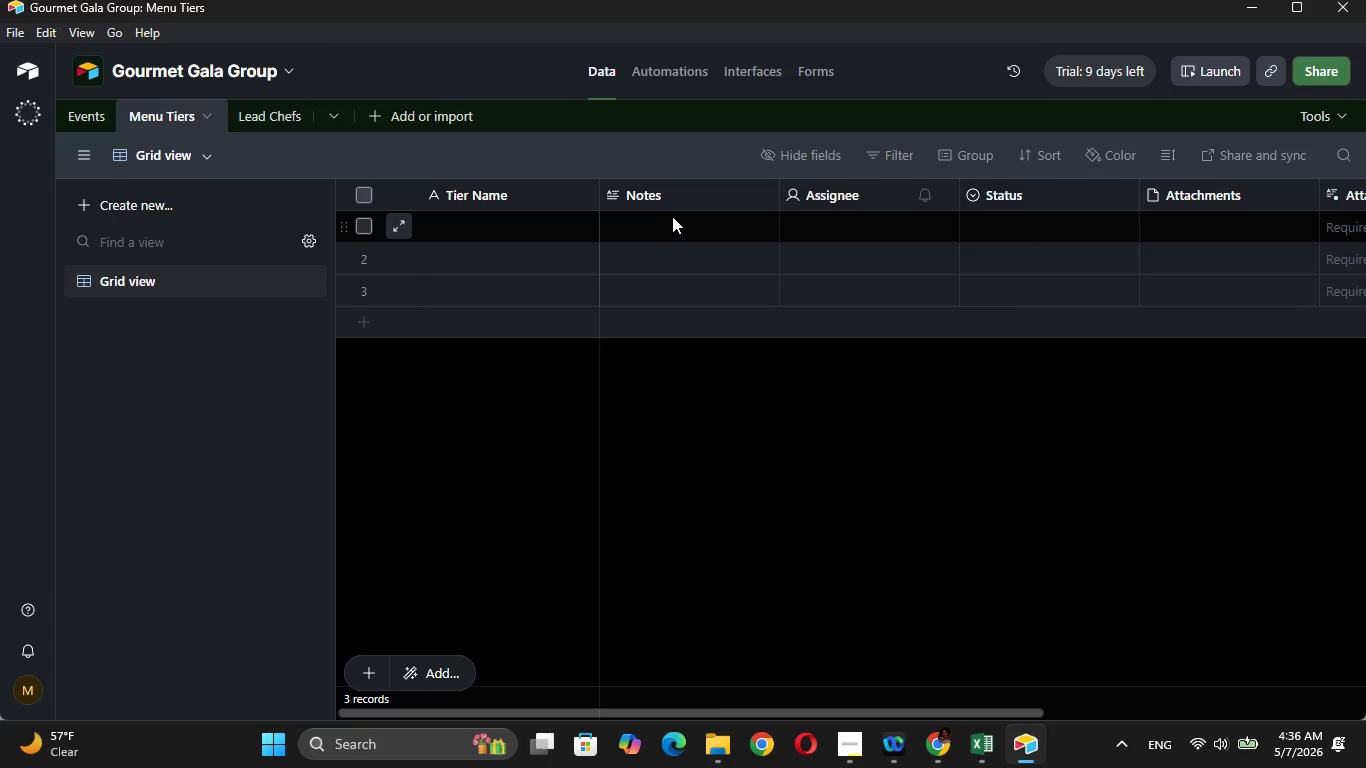 
left_click([673, 204])
 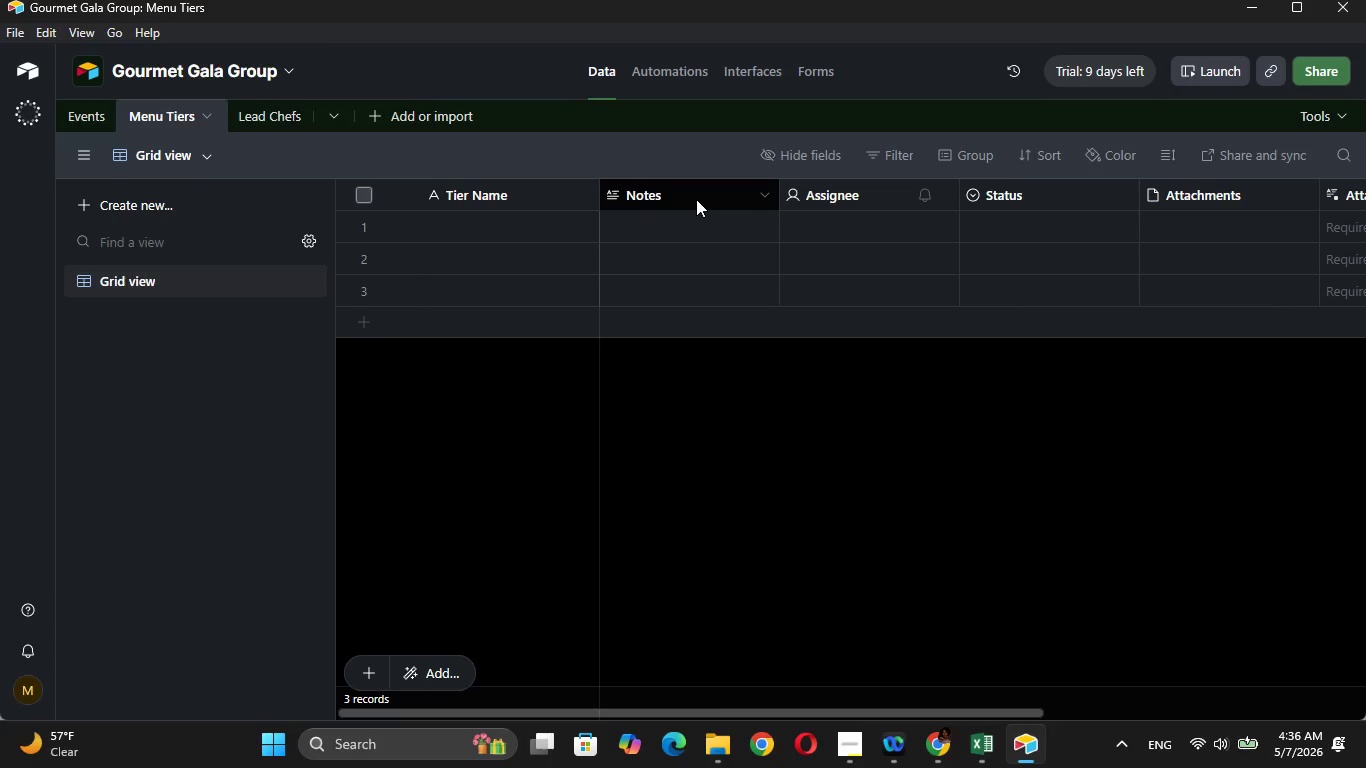 
left_click([696, 198])
 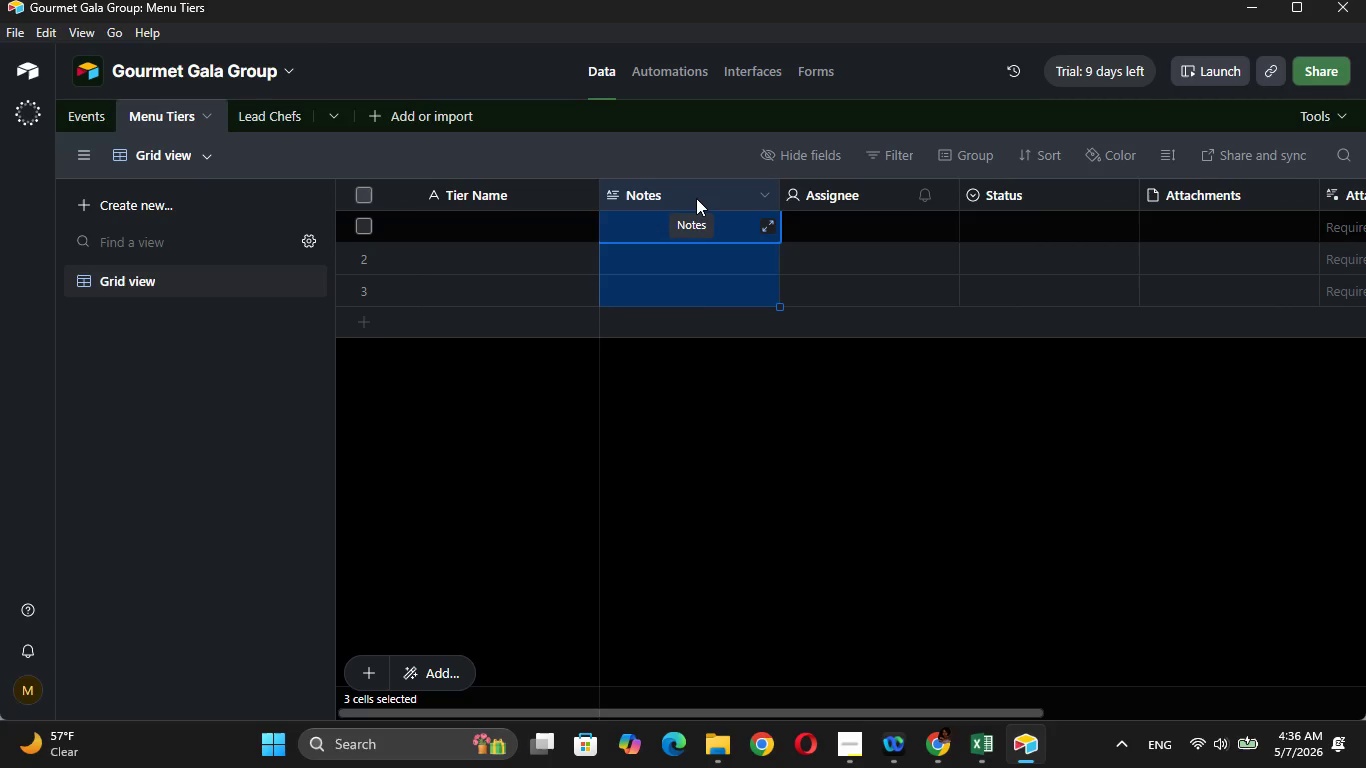 
key(Shift+ArrowRight)
 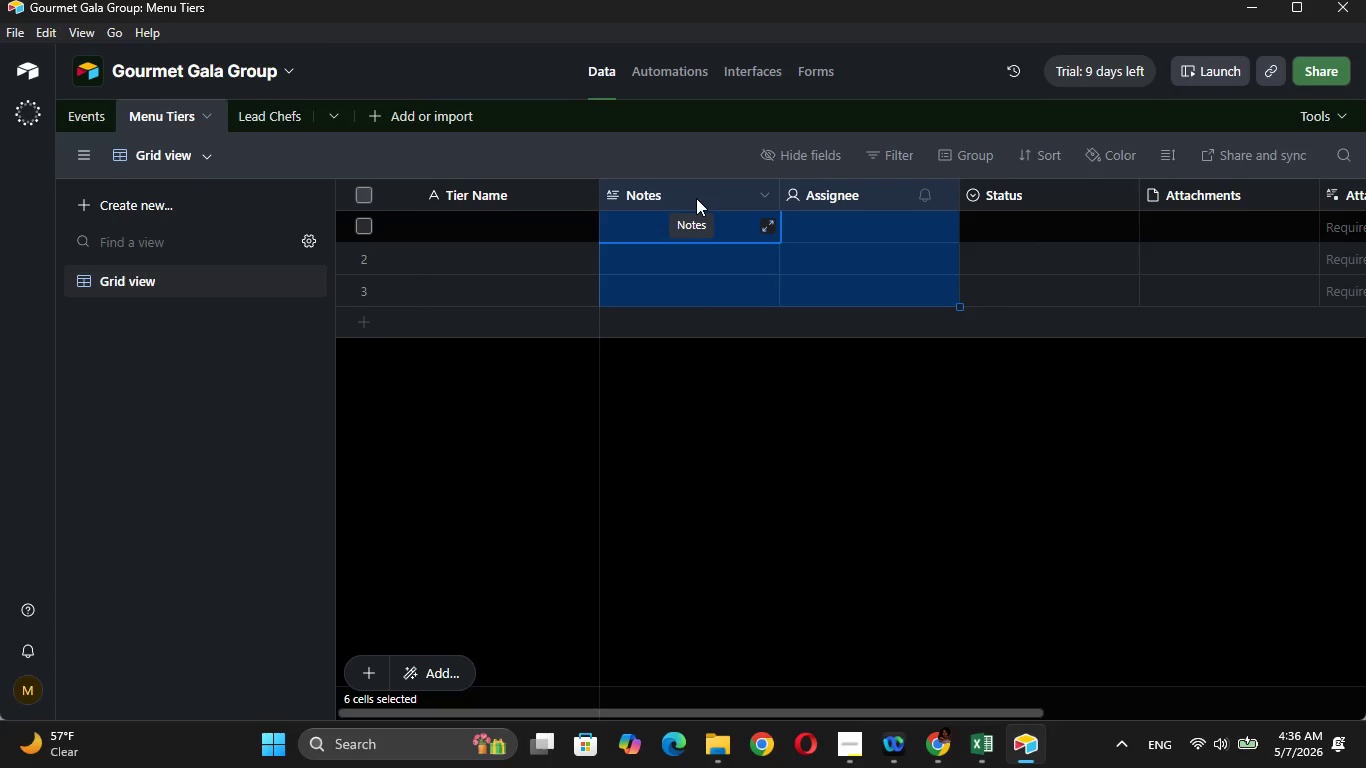 
key(Shift+ArrowRight)
 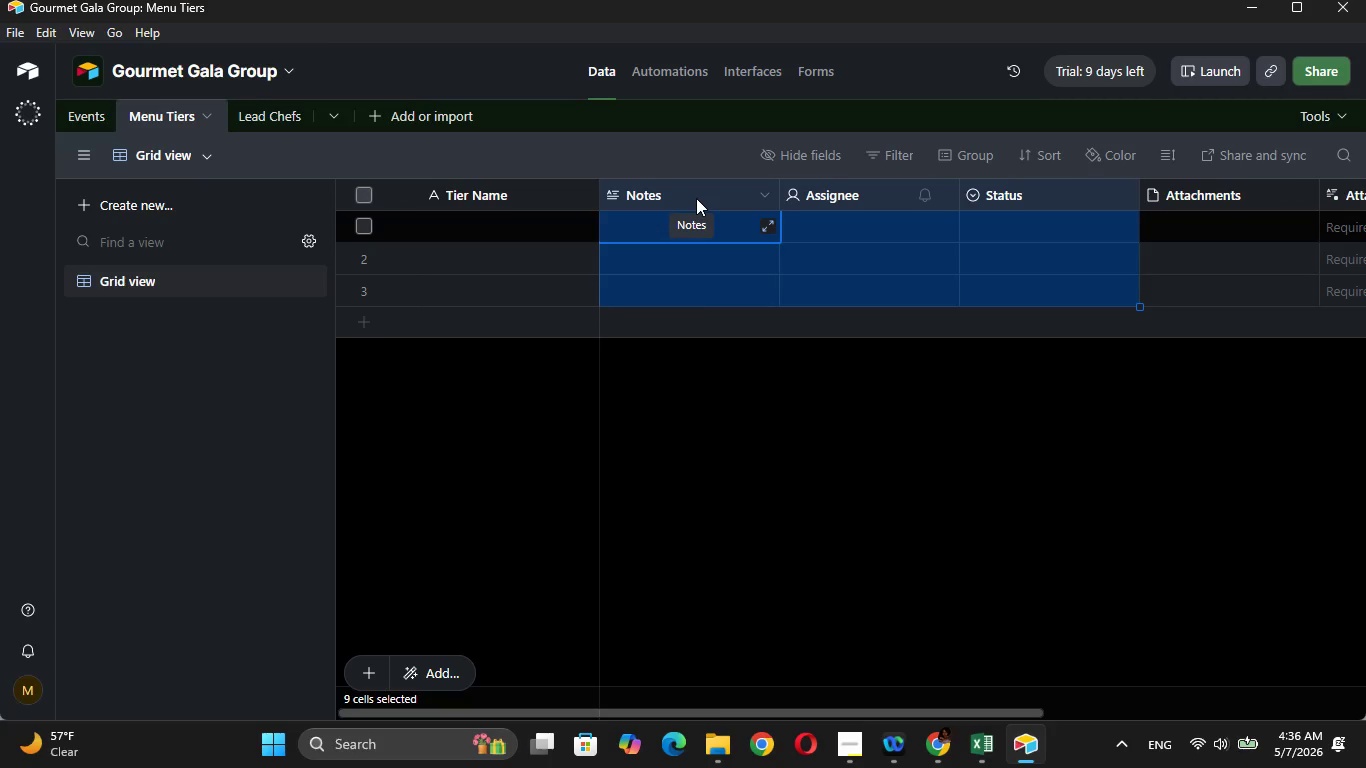 
key(Shift+ArrowRight)
 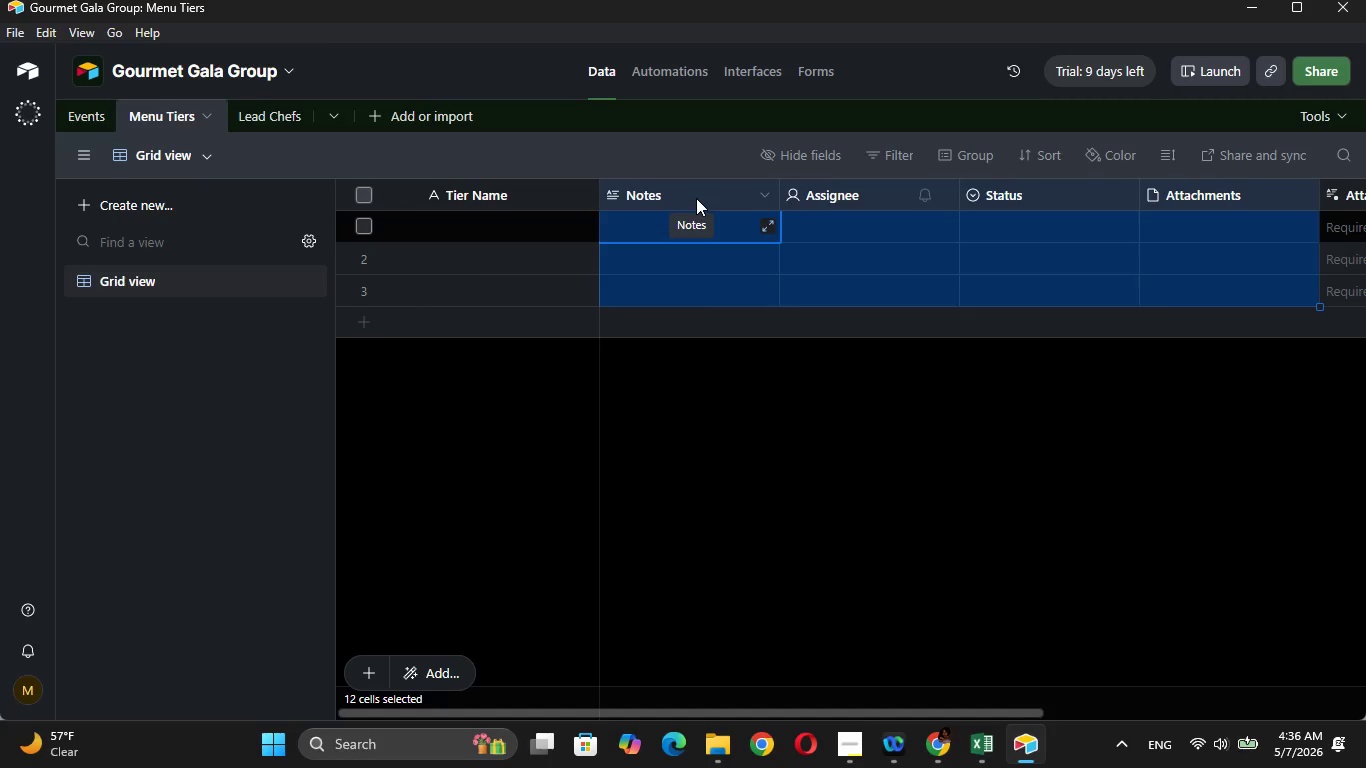 
key(Shift+ArrowRight)
 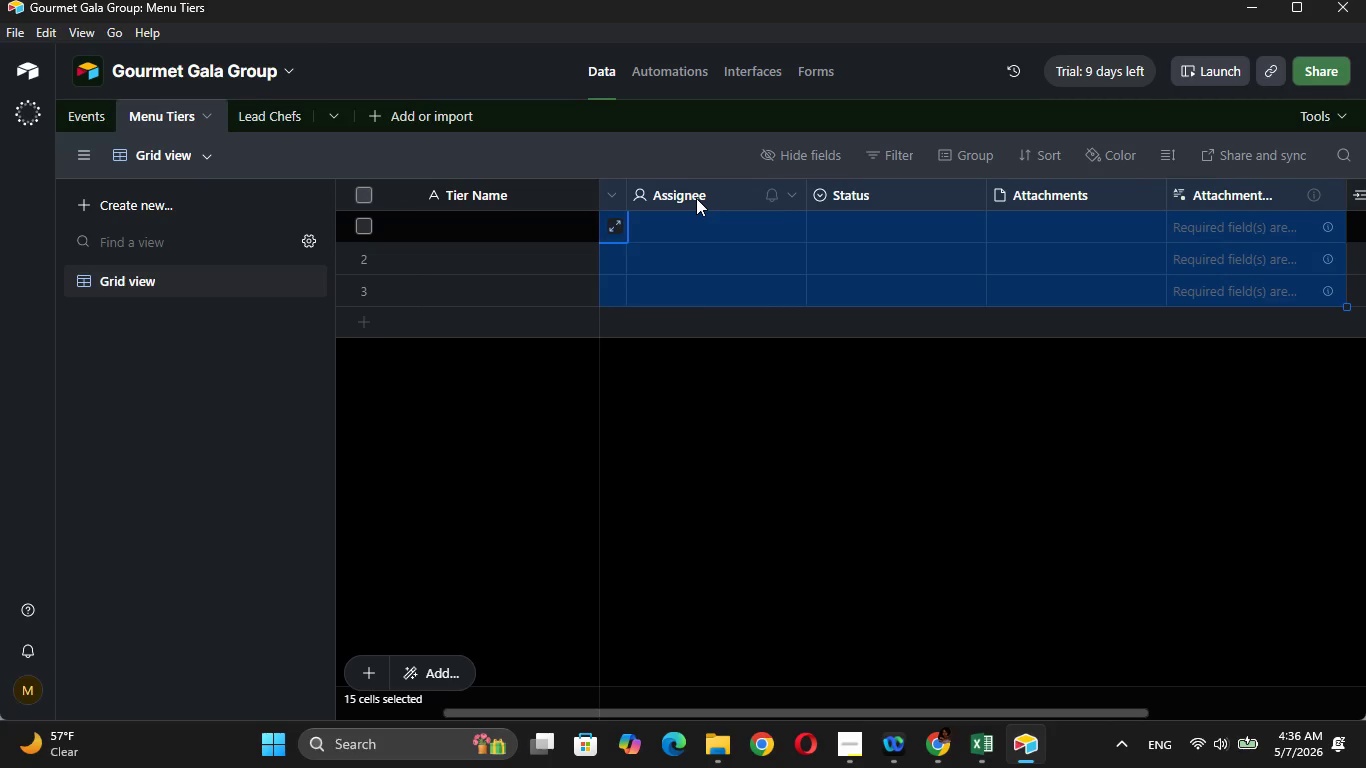 
key(Shift+ArrowRight)
 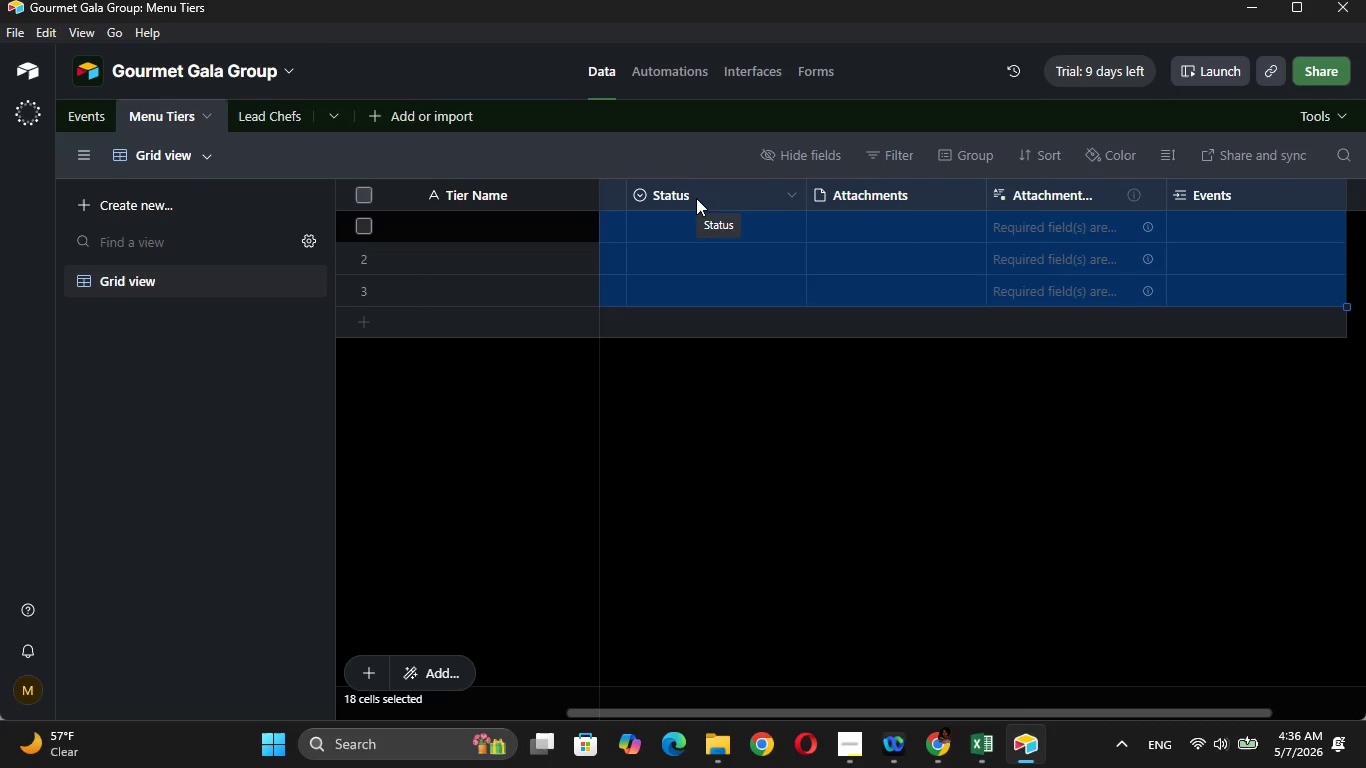 
right_click([696, 198])
 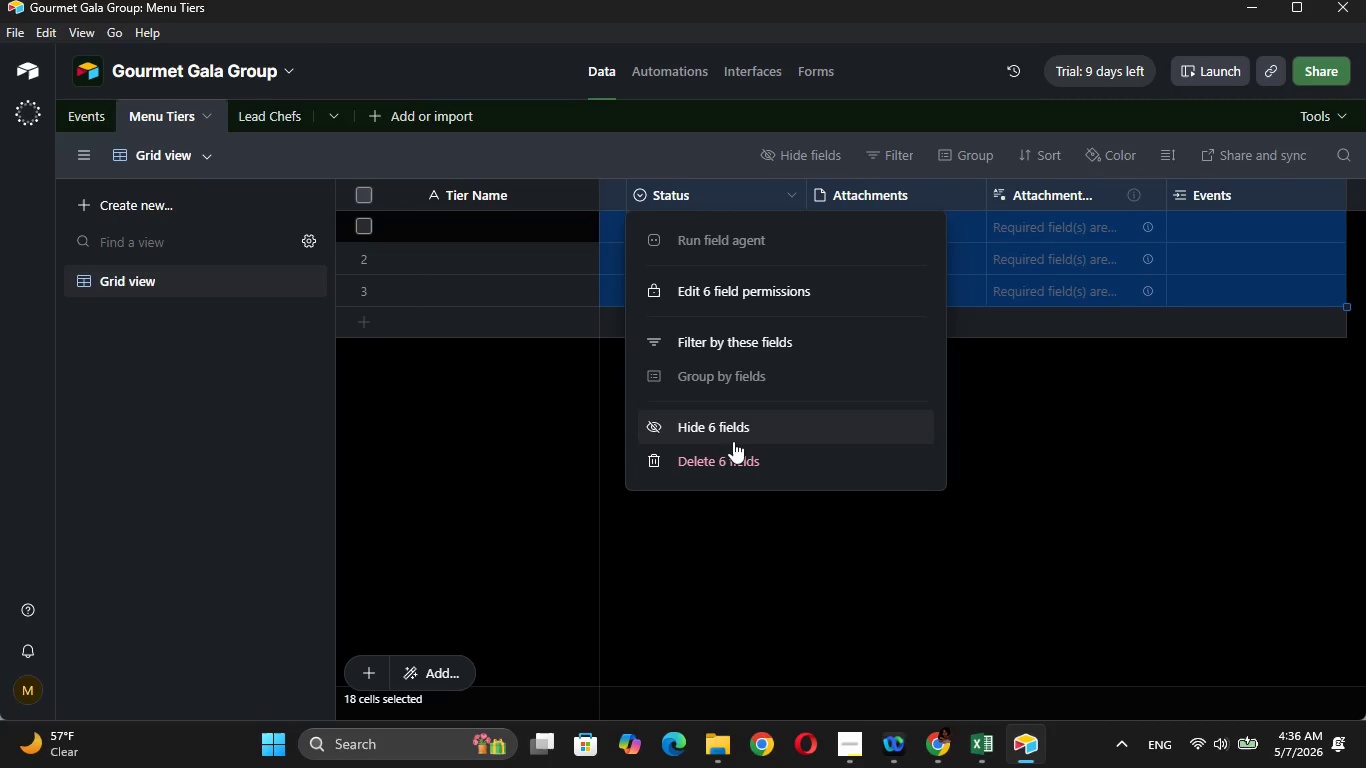 
left_click([747, 459])
 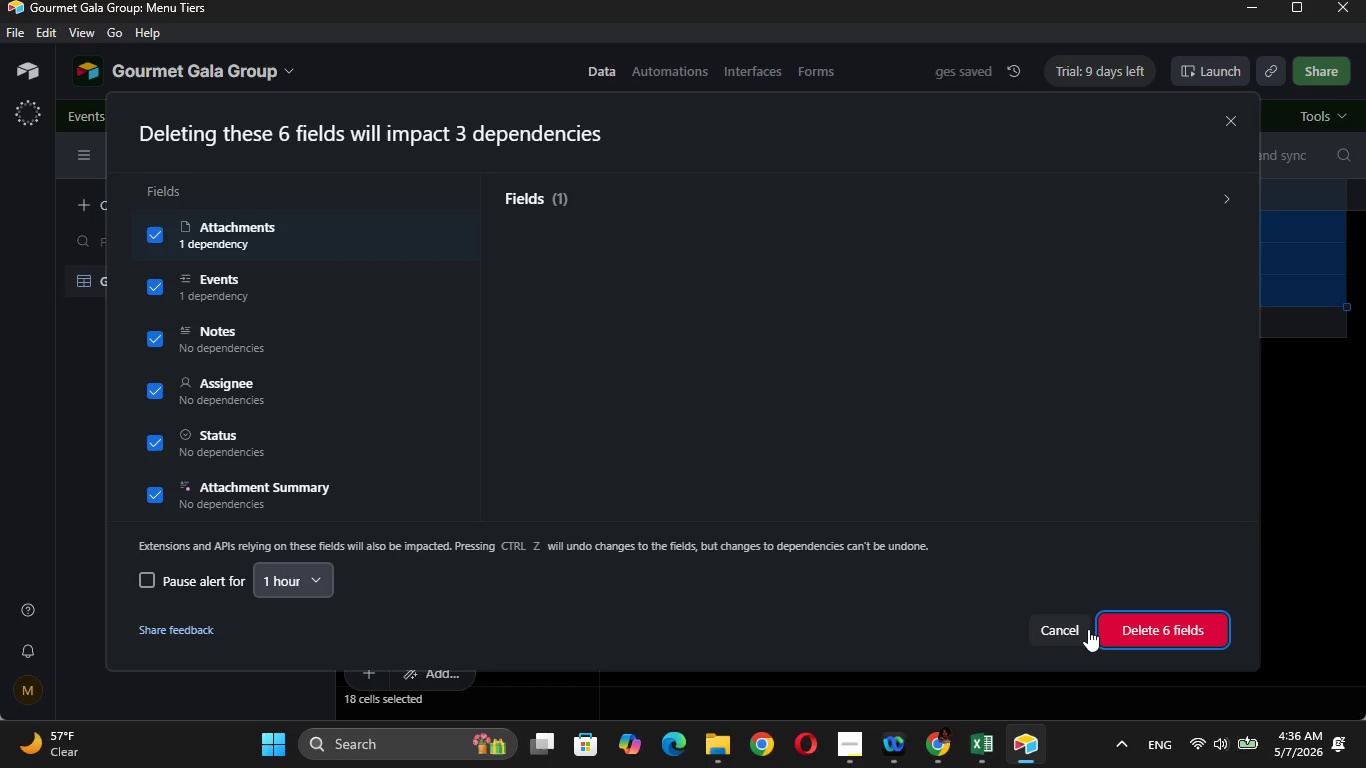 
left_click([1074, 629])
 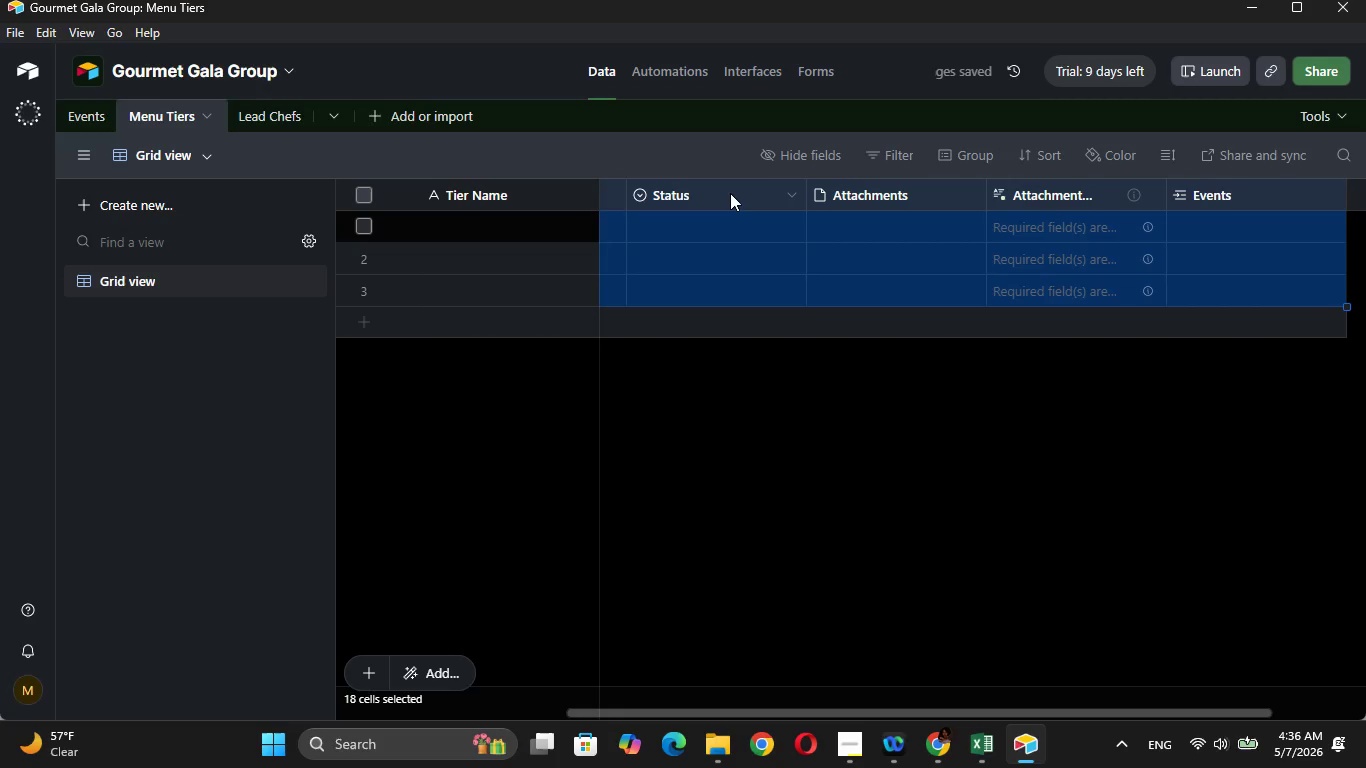 
right_click([730, 193])
 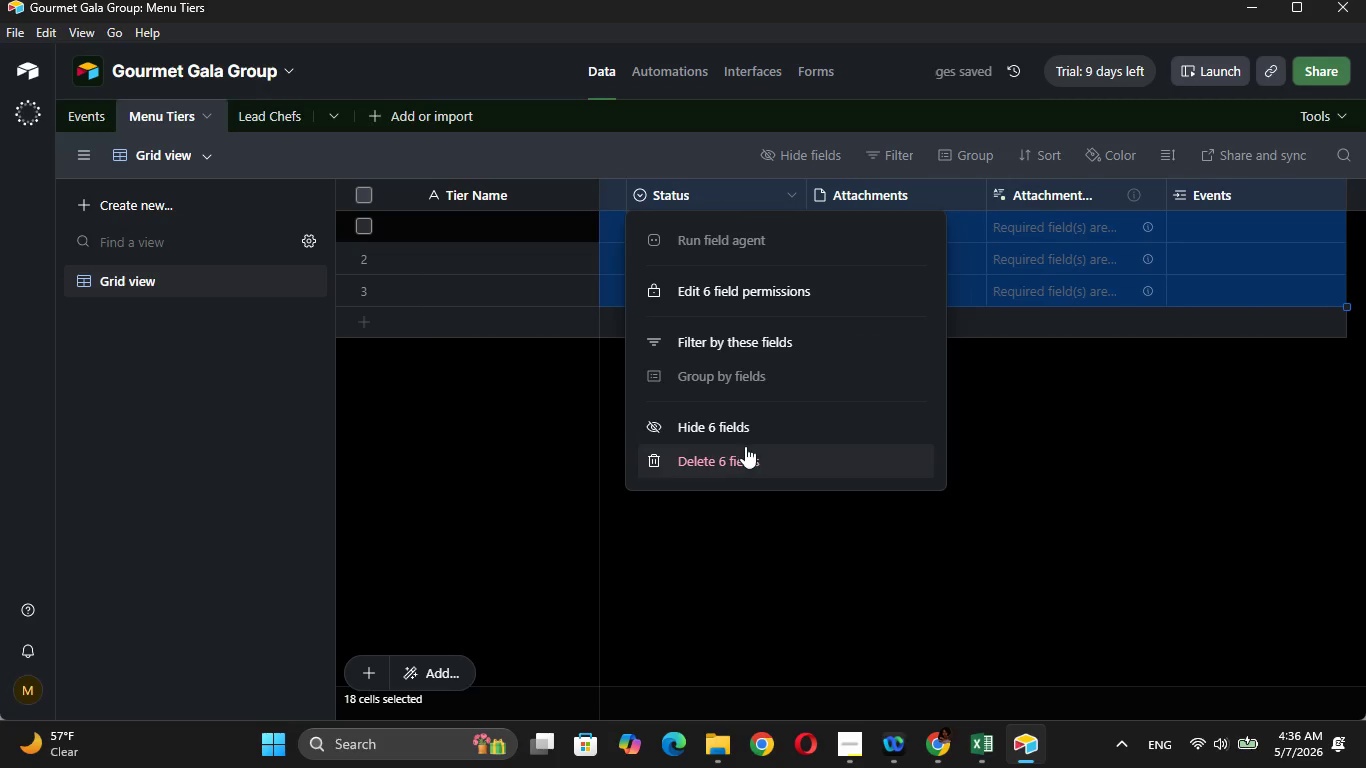 
left_click([745, 451])
 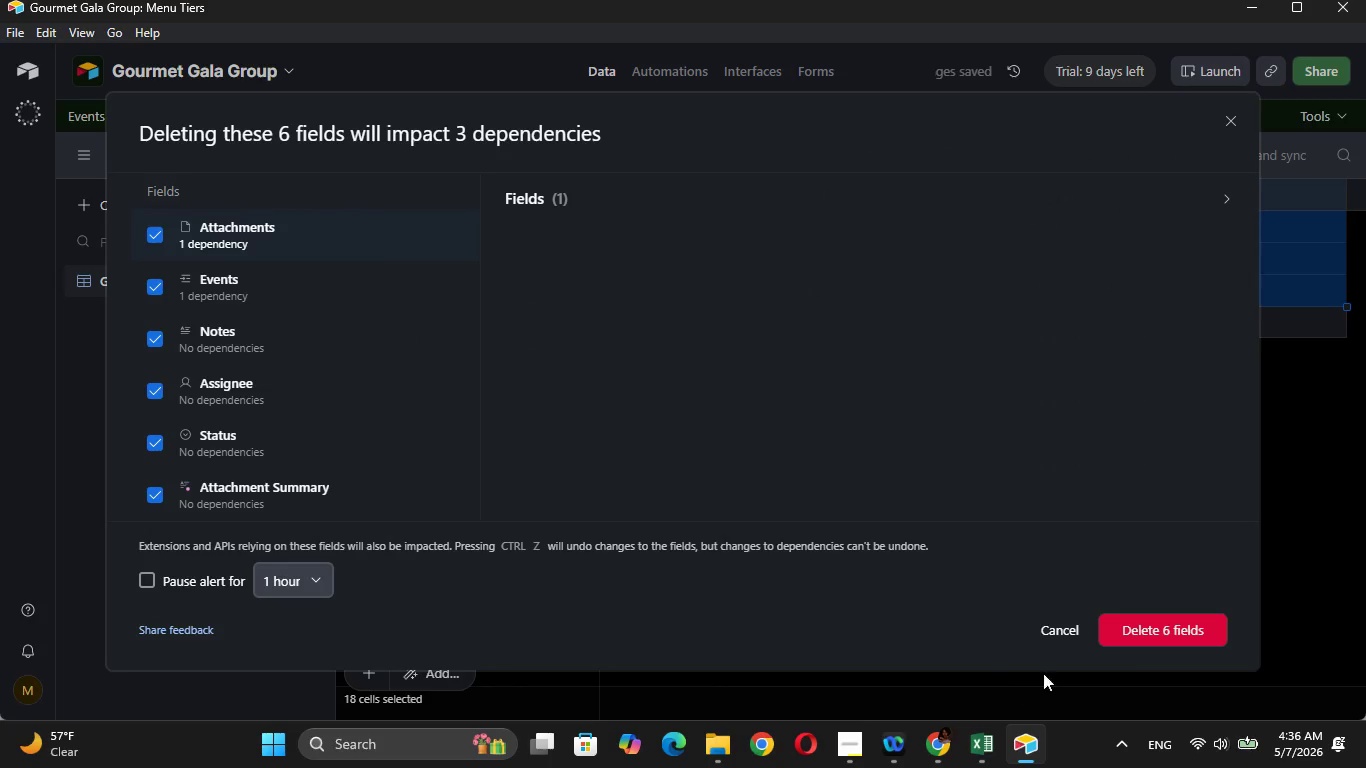 
left_click([1150, 629])
 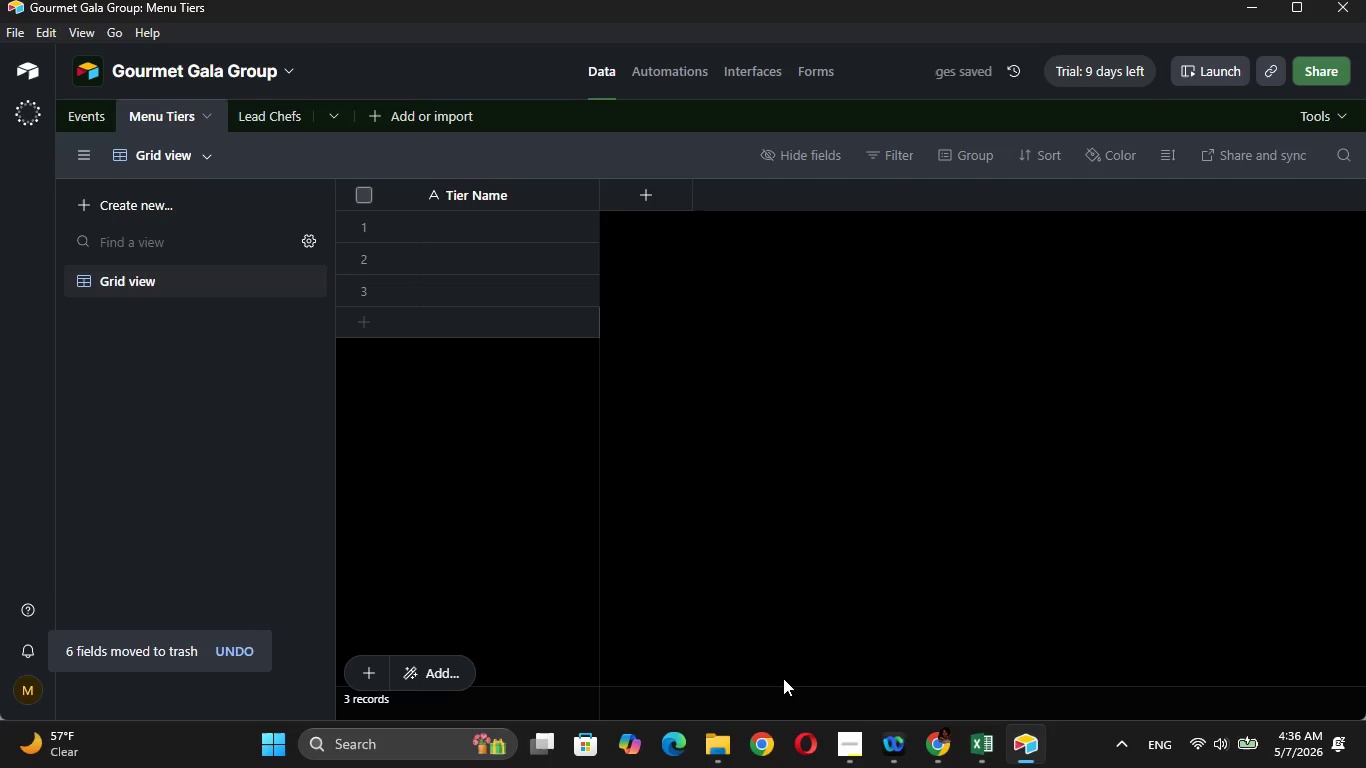 
wait(7.39)
 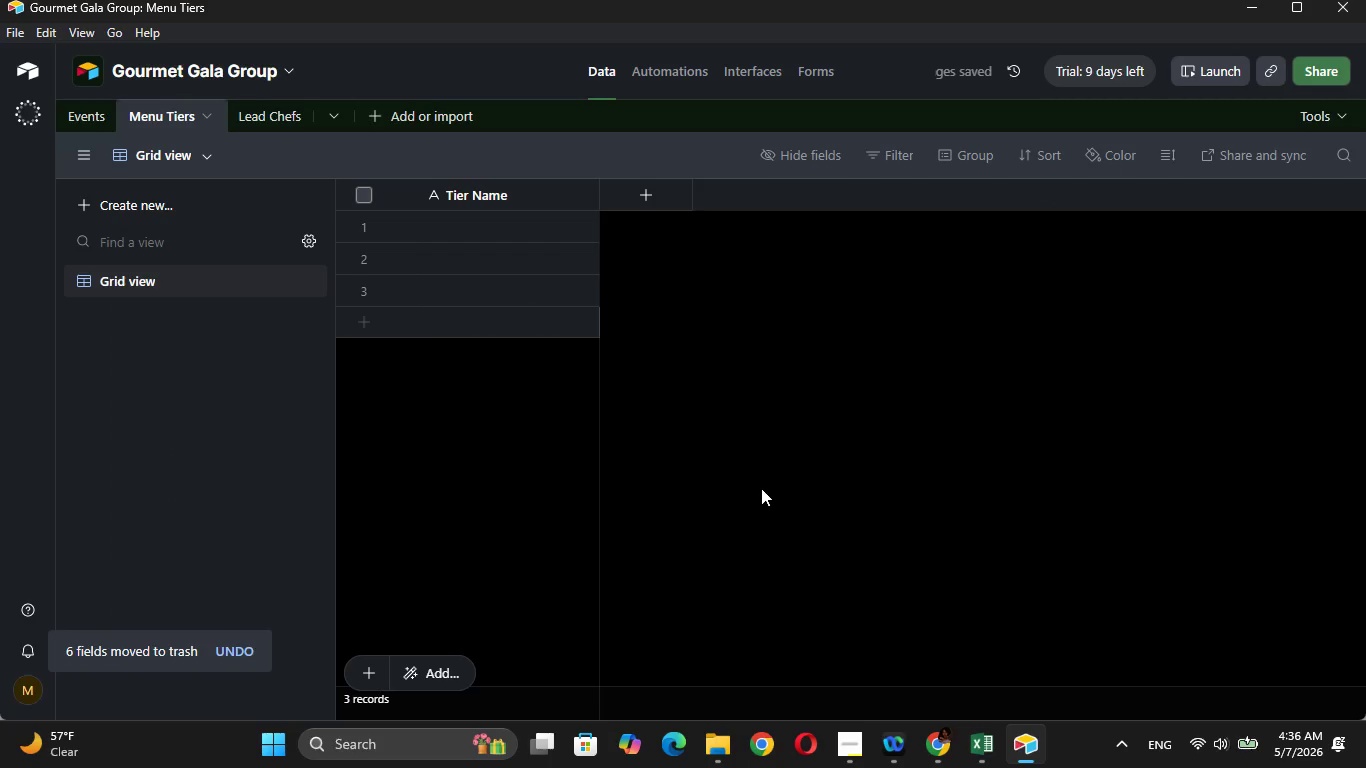 
left_click([972, 751])
 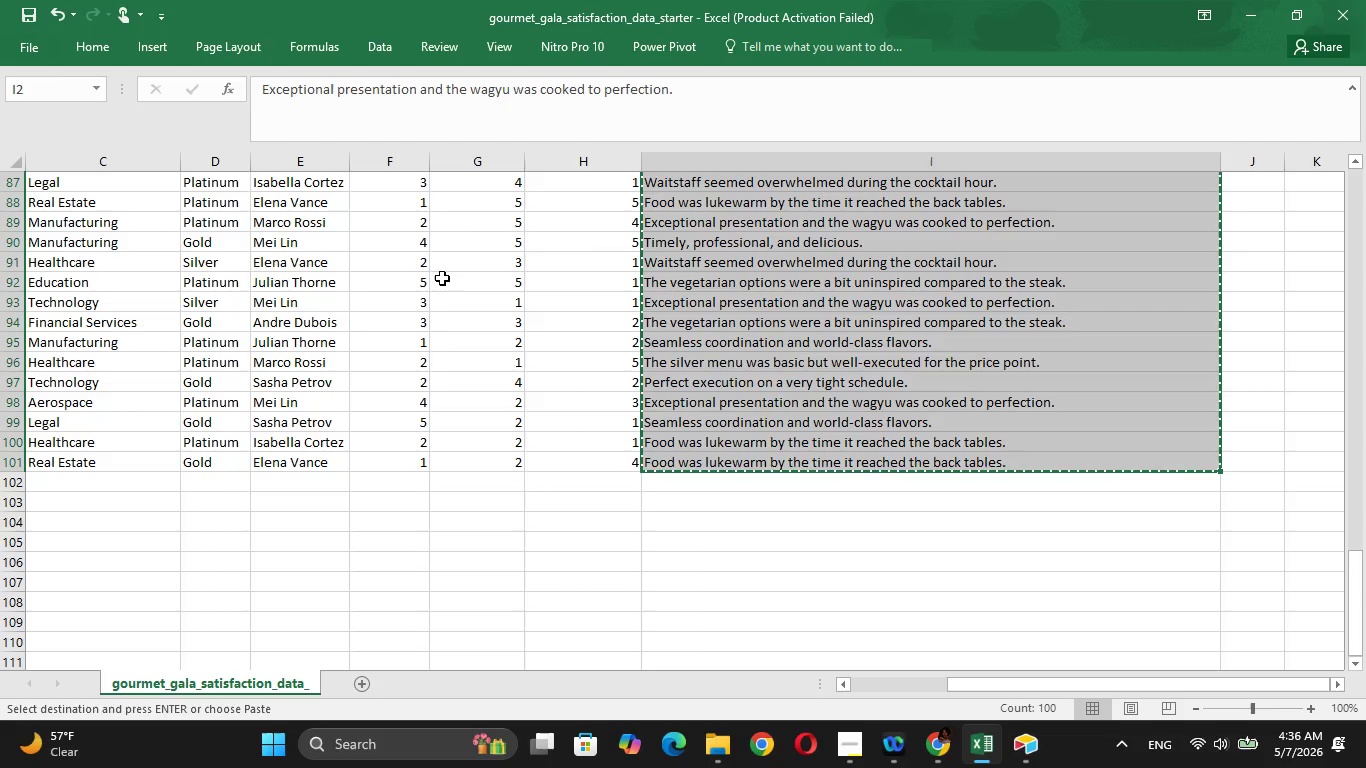 
left_click([361, 275])
 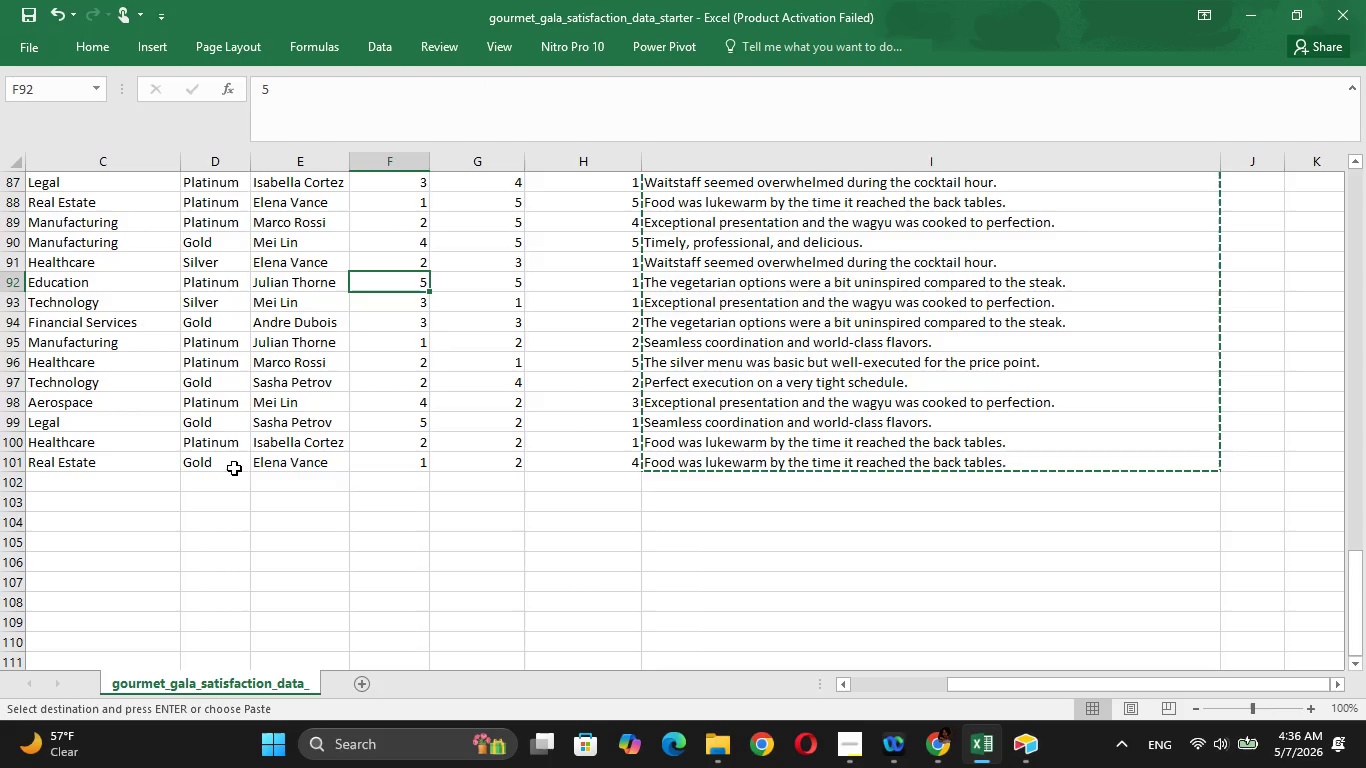 
left_click([227, 470])
 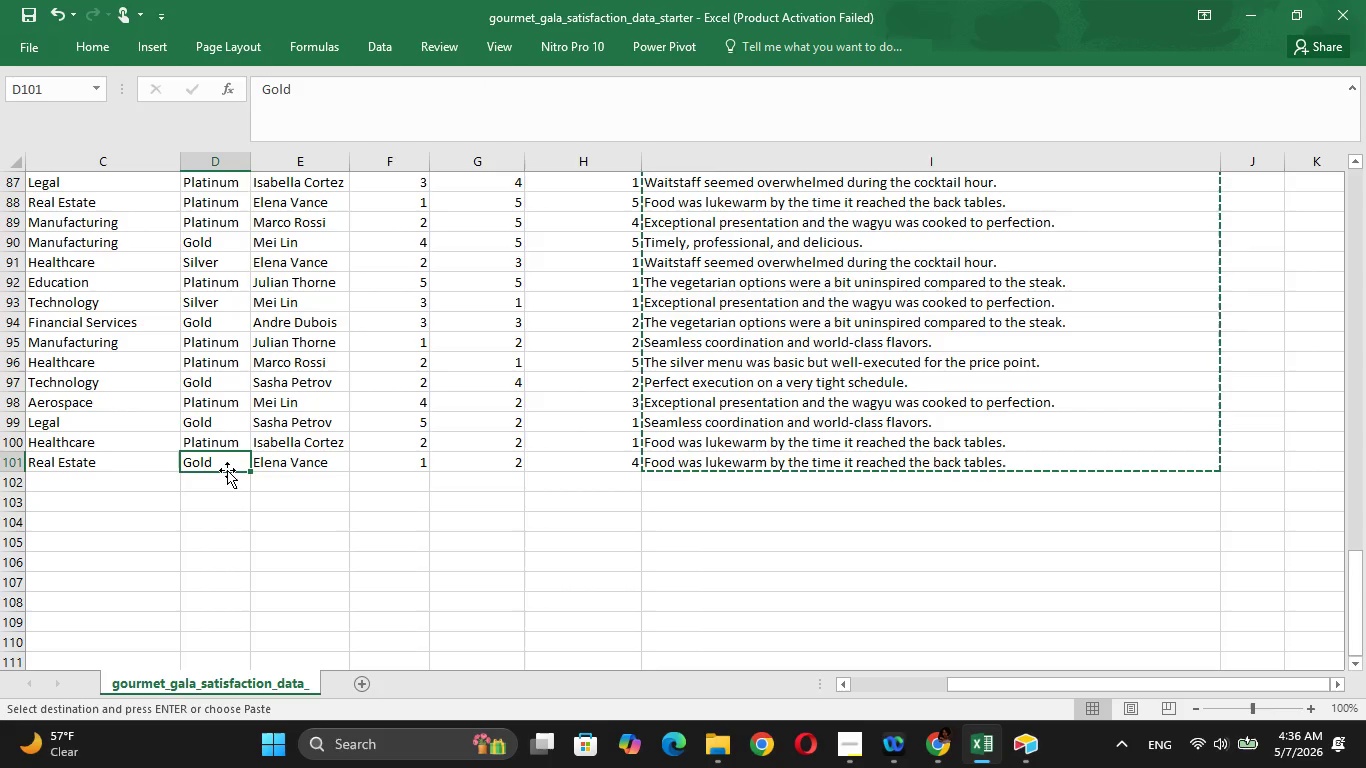 
hold_key(key=ArrowUp, duration=1.5)
 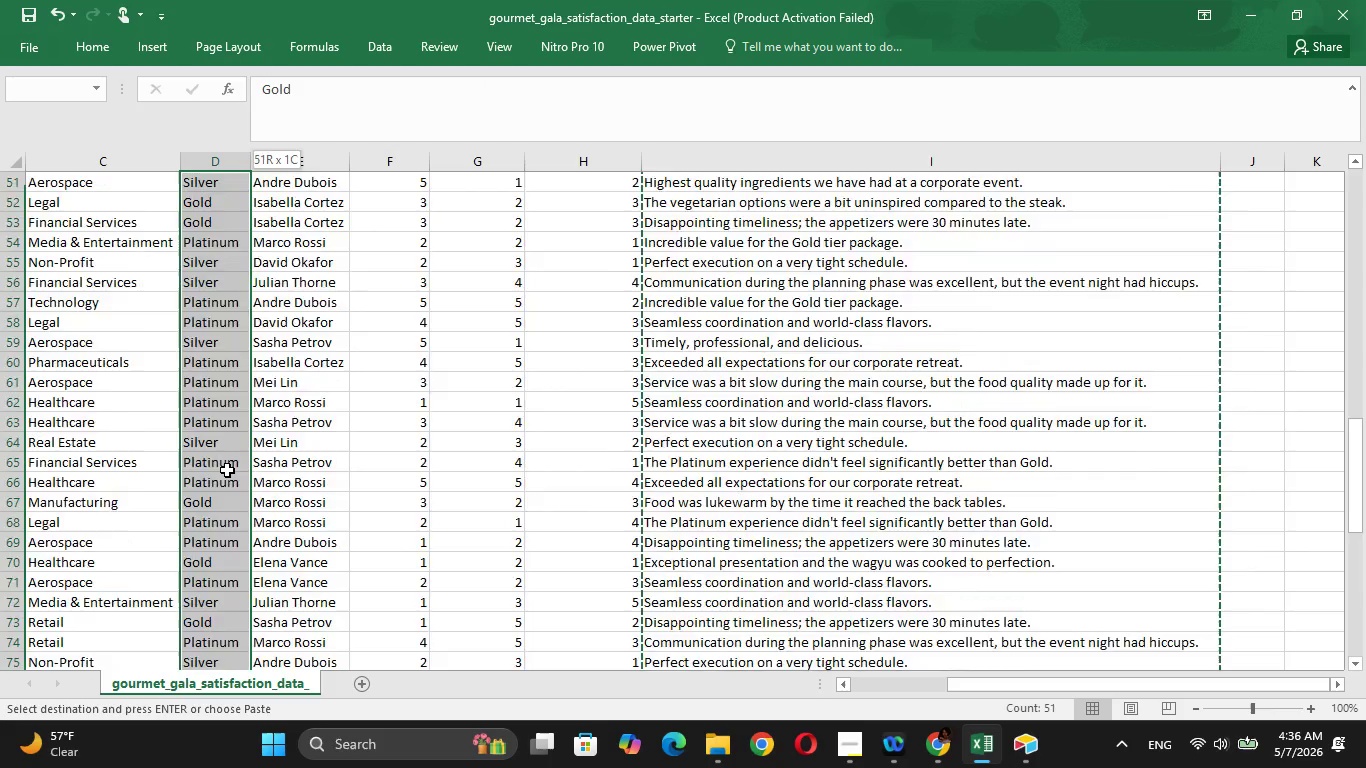 
hold_key(key=ArrowUp, duration=1.5)
 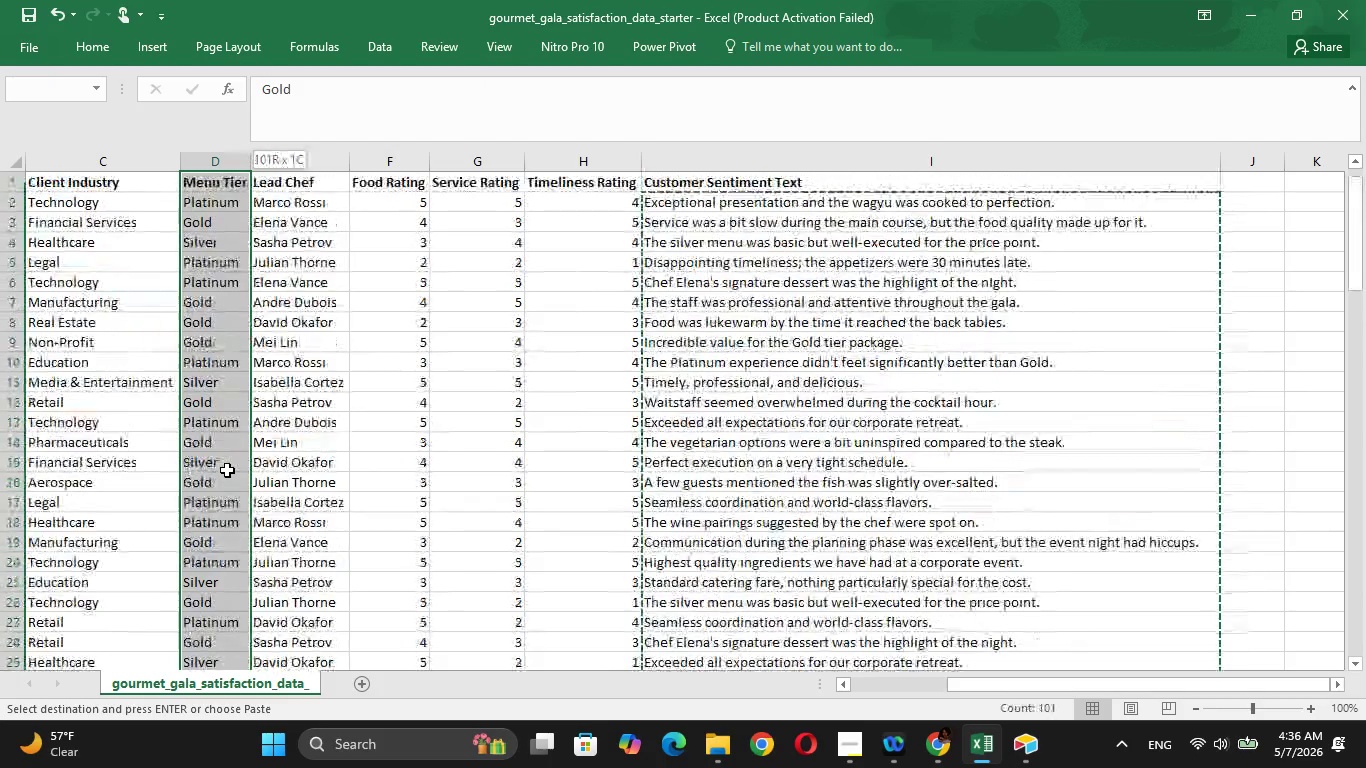 
hold_key(key=ArrowUp, duration=0.86)
 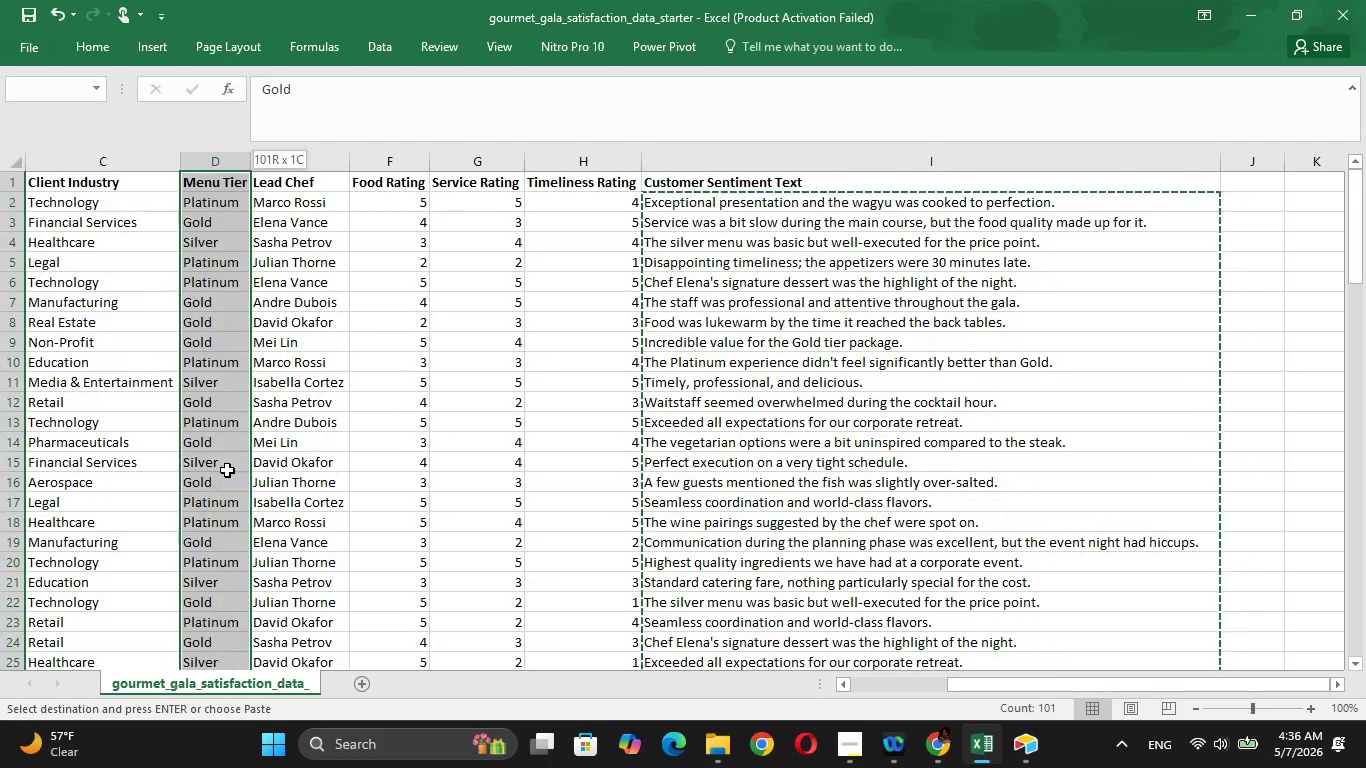 
key(Shift+ArrowDown)
 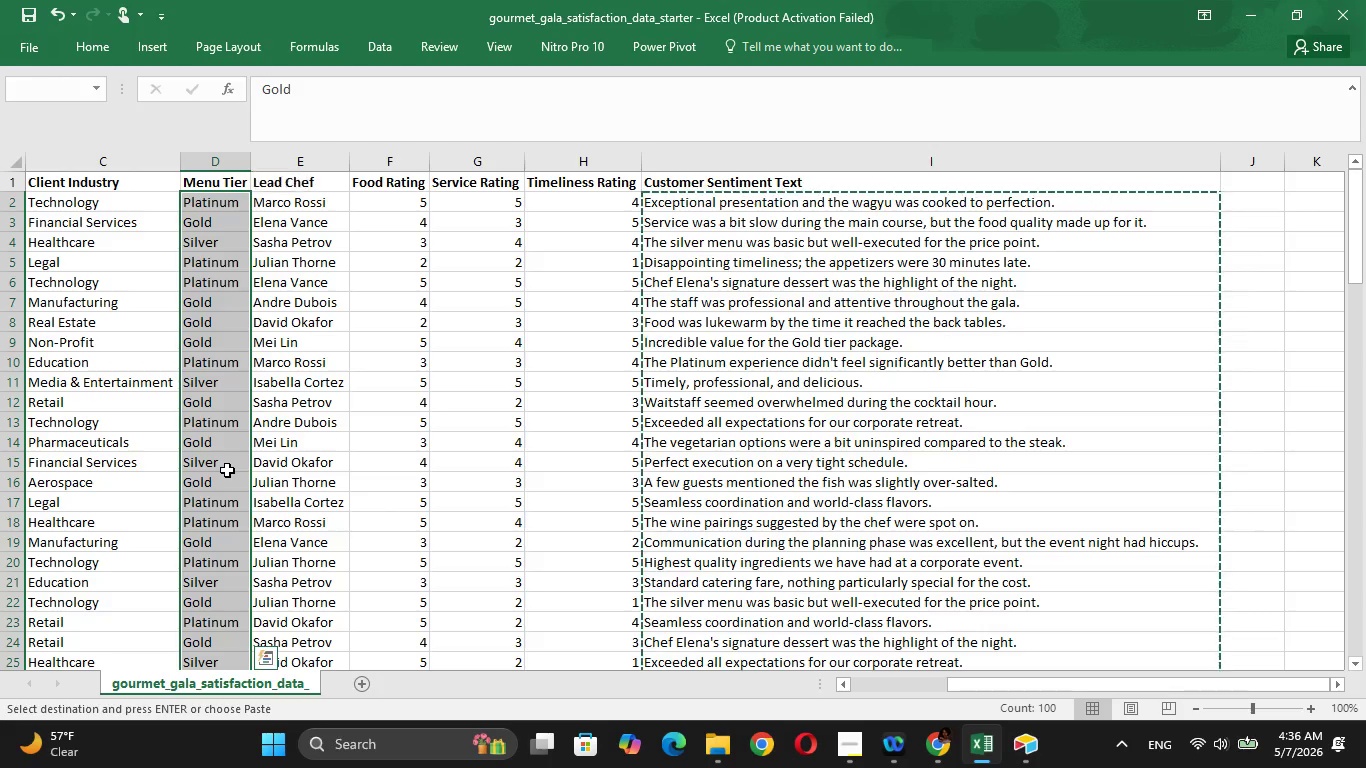 
key(ArrowRight)
 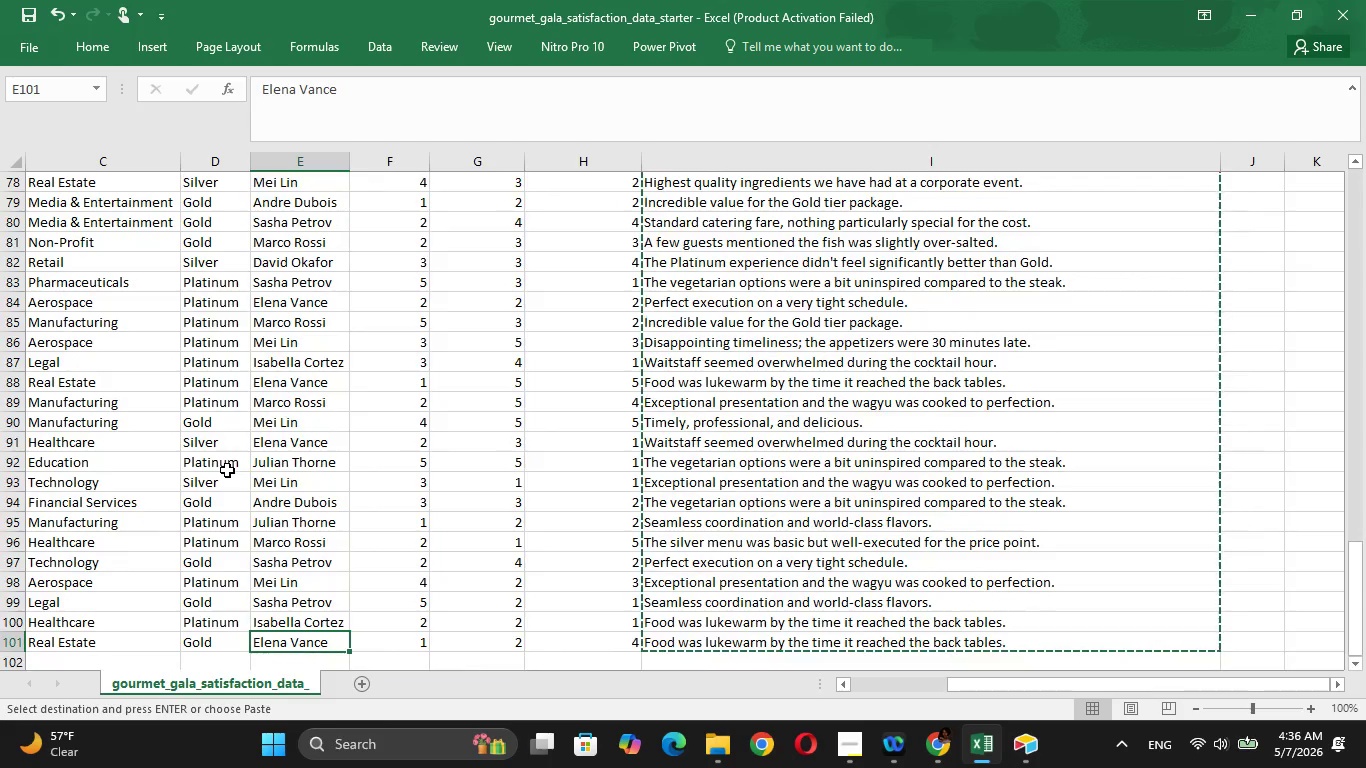 
key(ArrowLeft)
 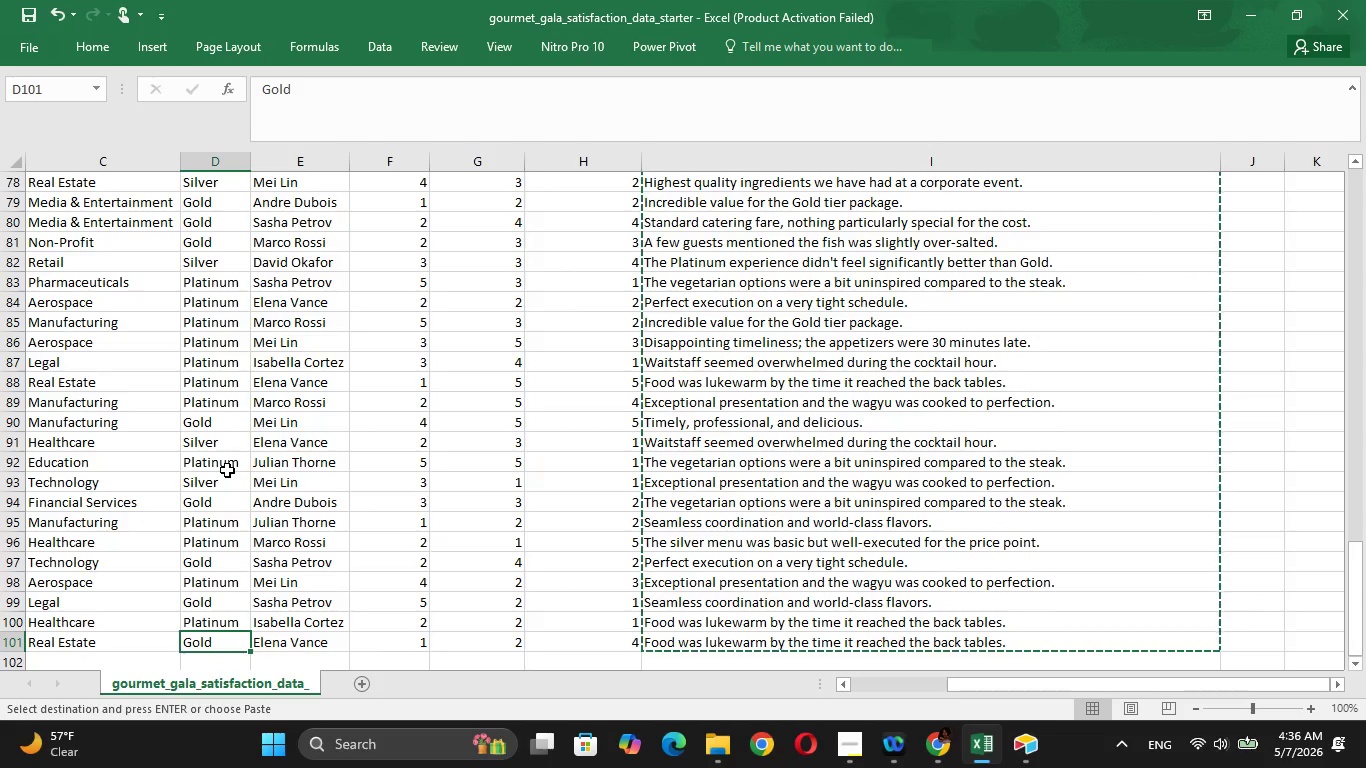 
hold_key(key=ArrowUp, duration=1.5)
 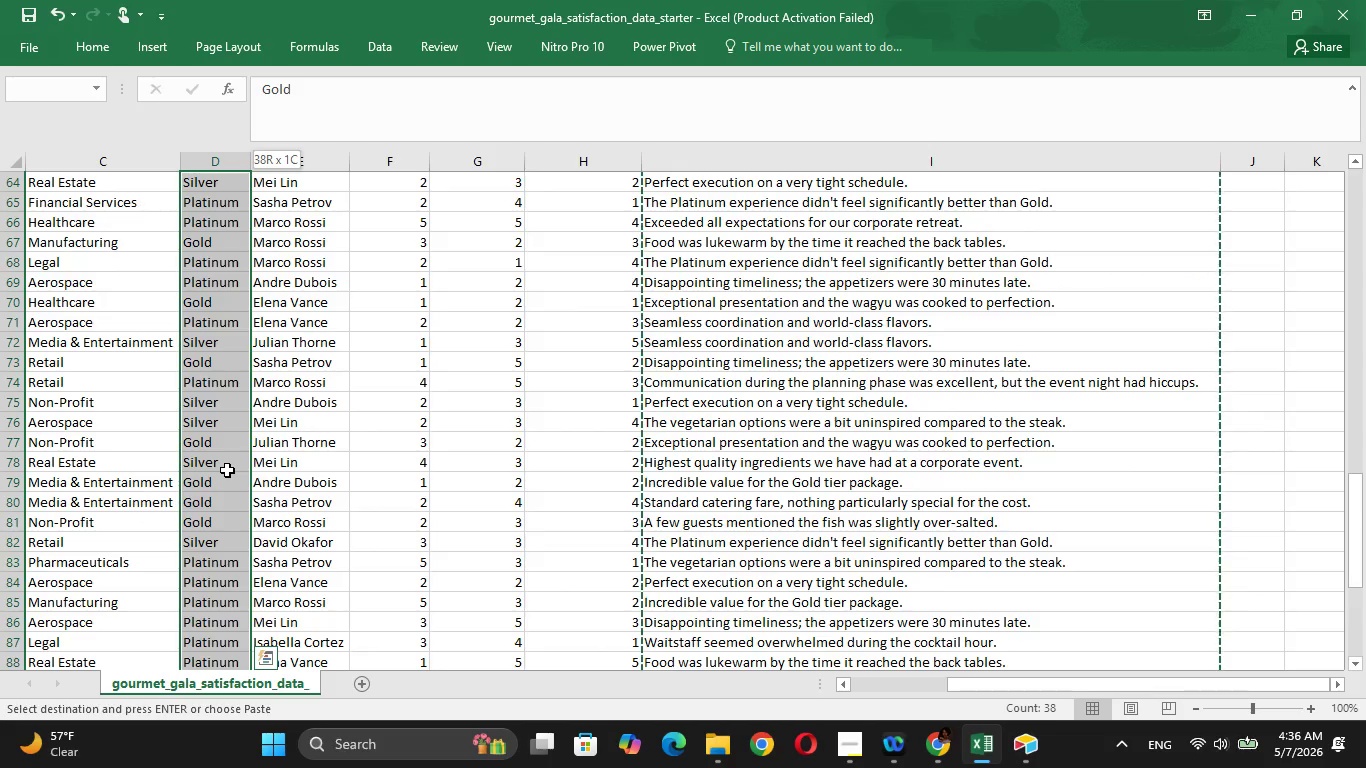 
key(Shift+ArrowUp)
 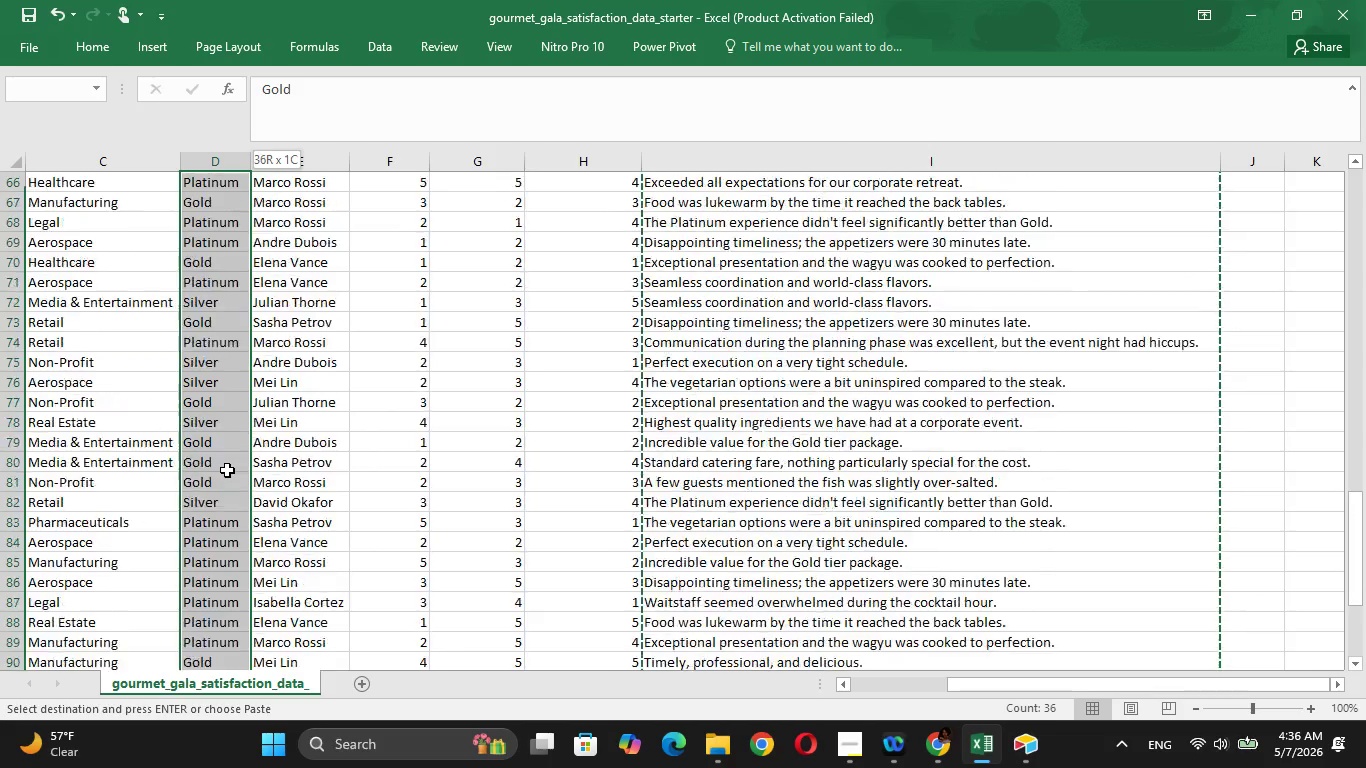 
hold_key(key=ArrowUp, duration=0.73)
 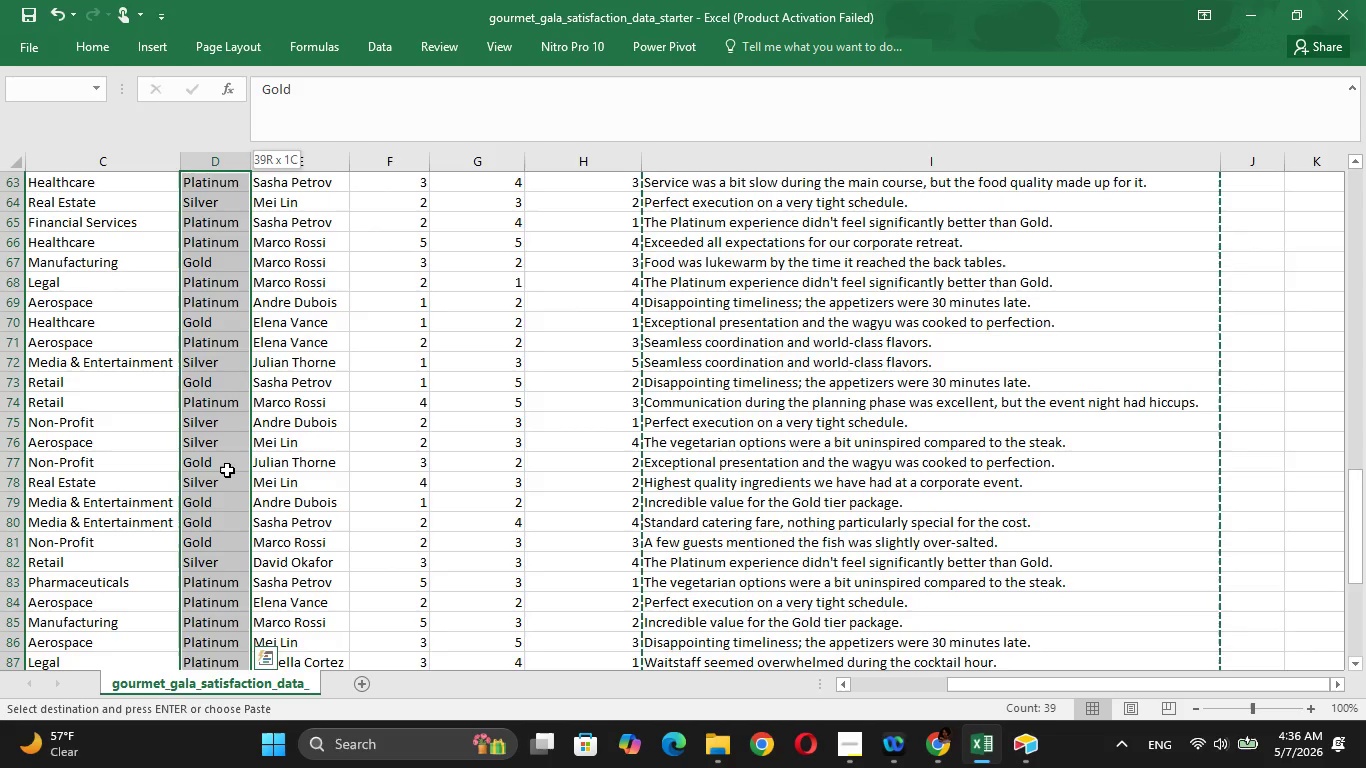 
key(Shift+ArrowUp)
 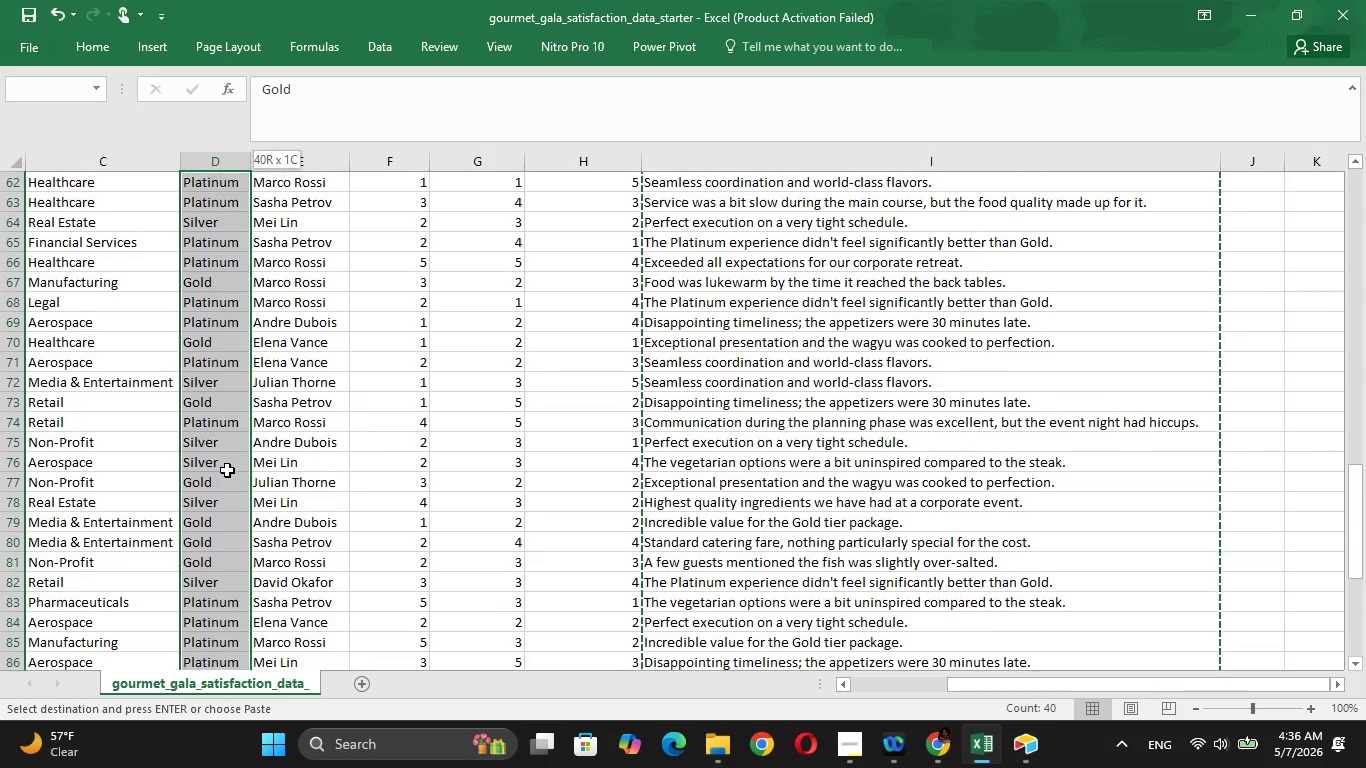 
key(Shift+ArrowUp)
 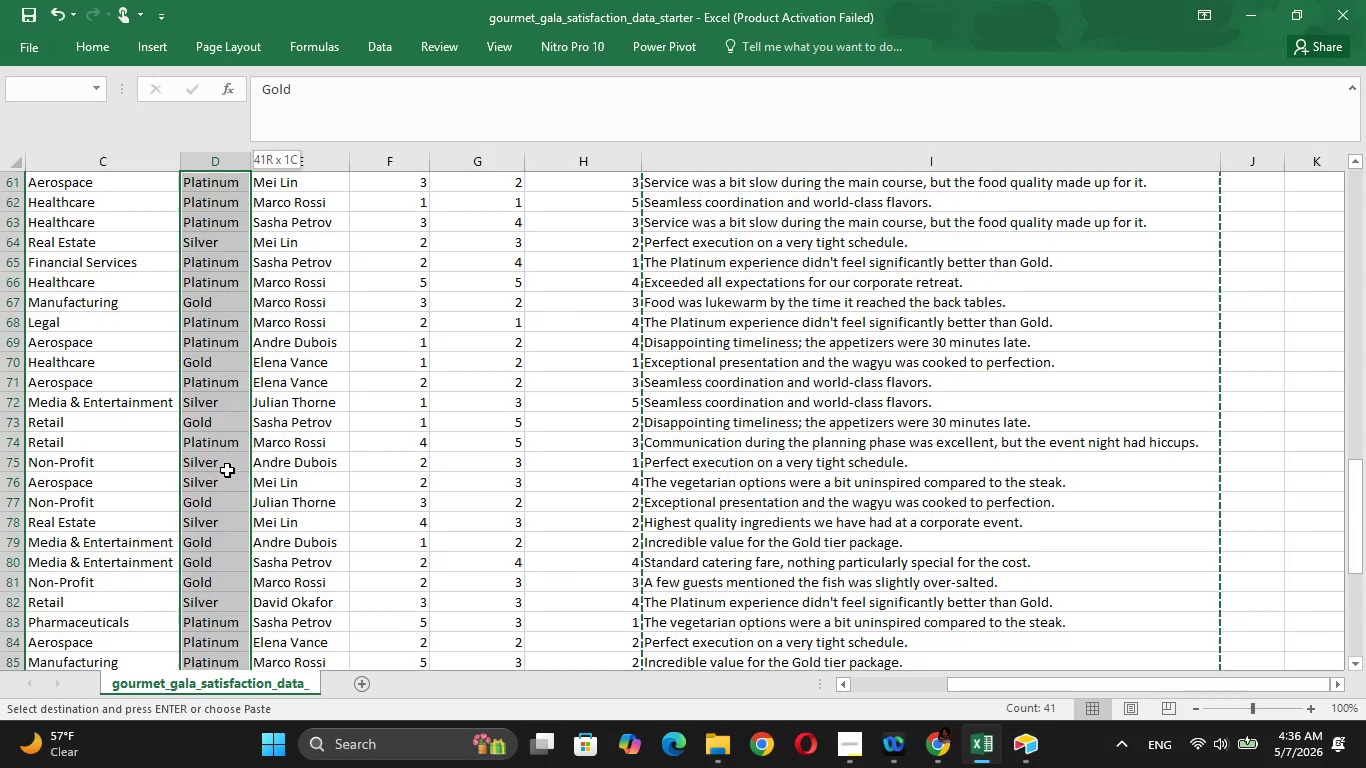 
key(Shift+ArrowUp)
 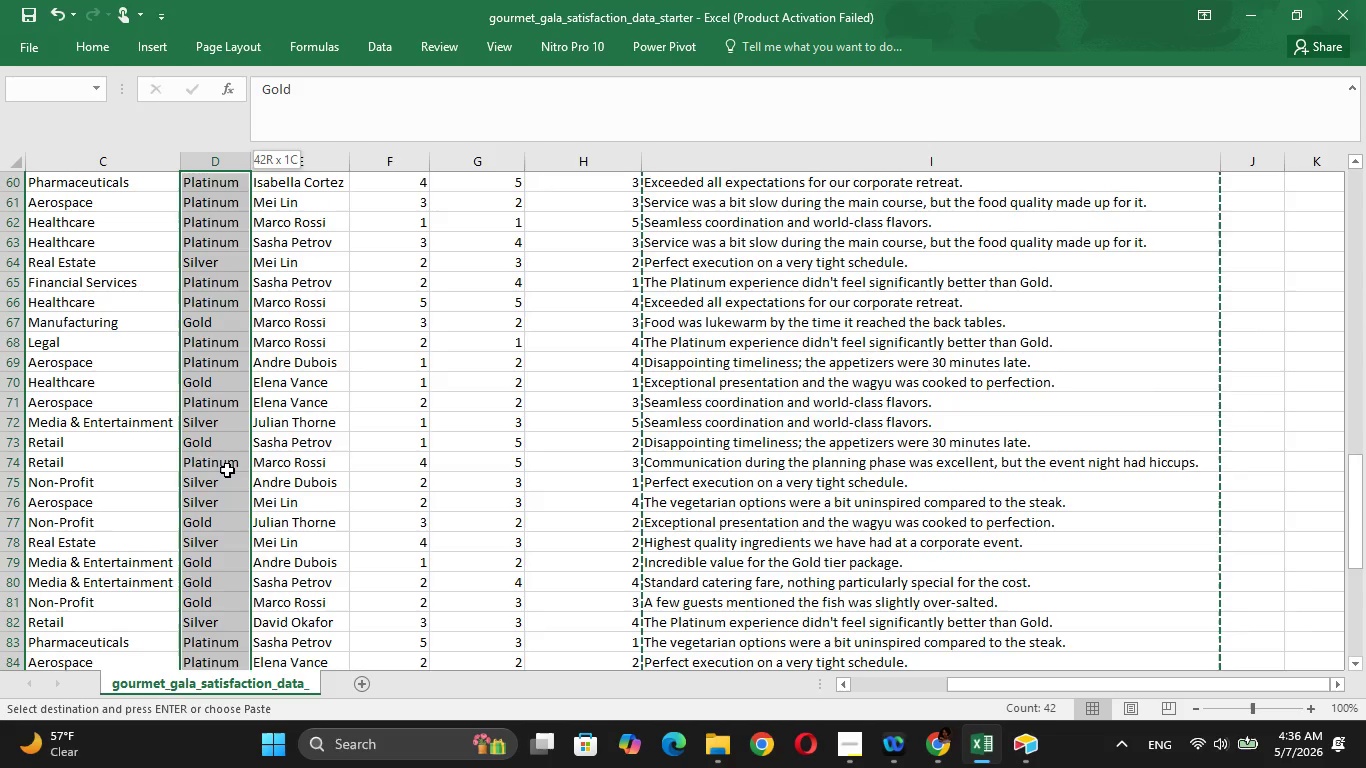 
key(Shift+ArrowUp)
 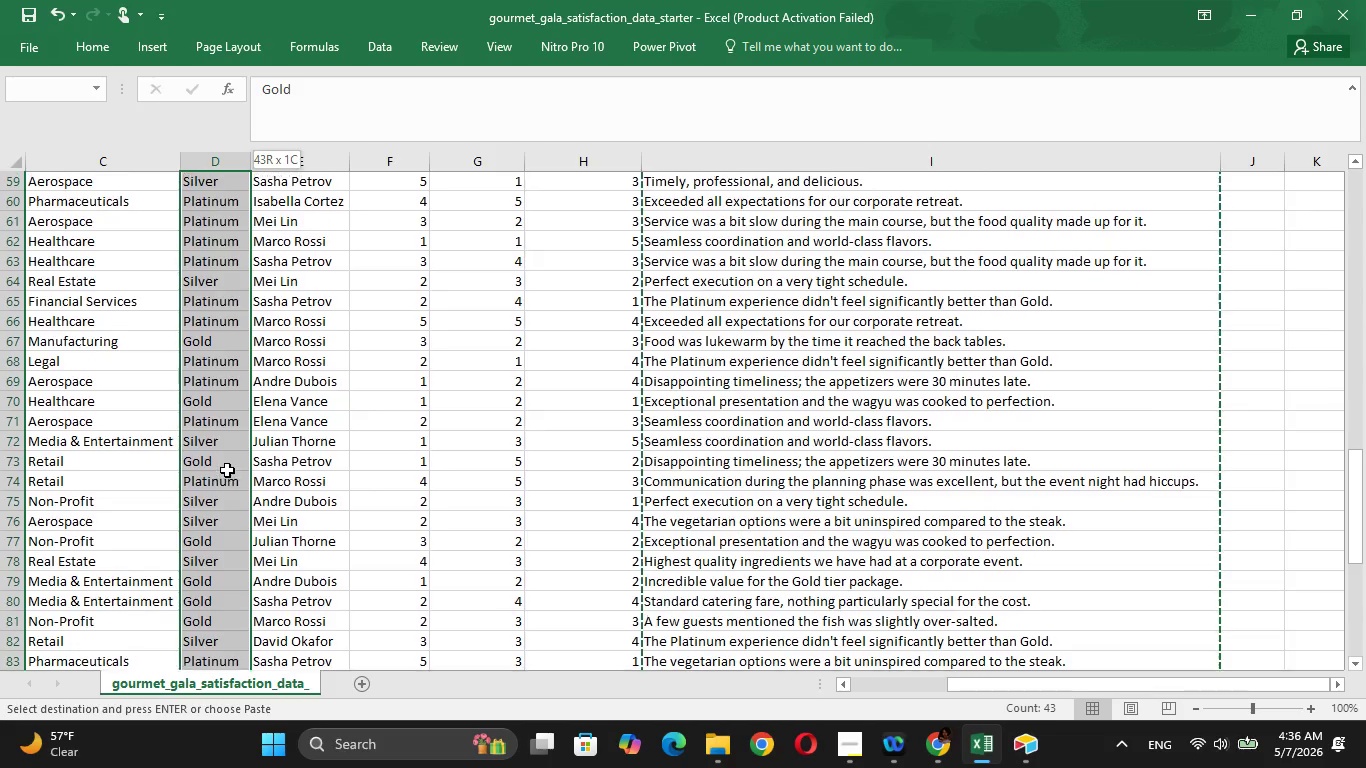 
key(Shift+ArrowUp)
 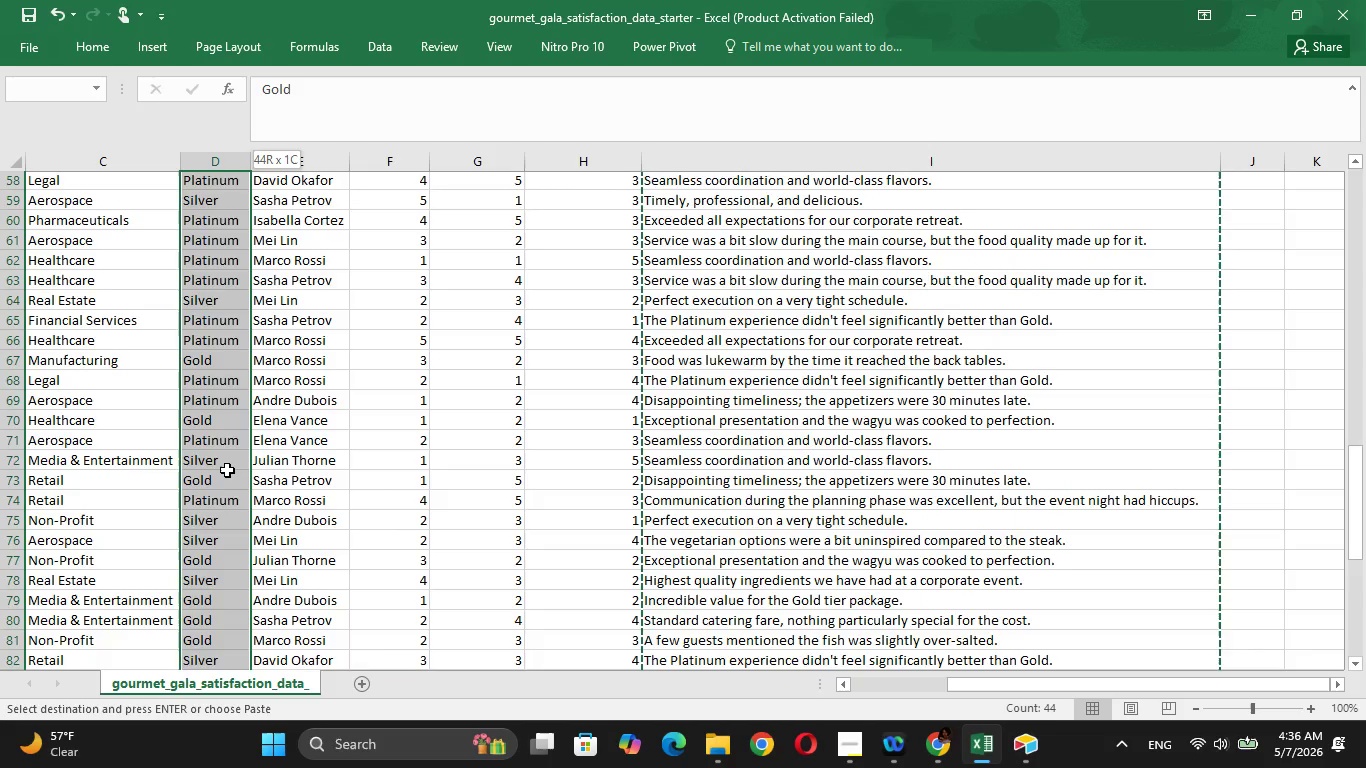 
key(Shift+ArrowUp)
 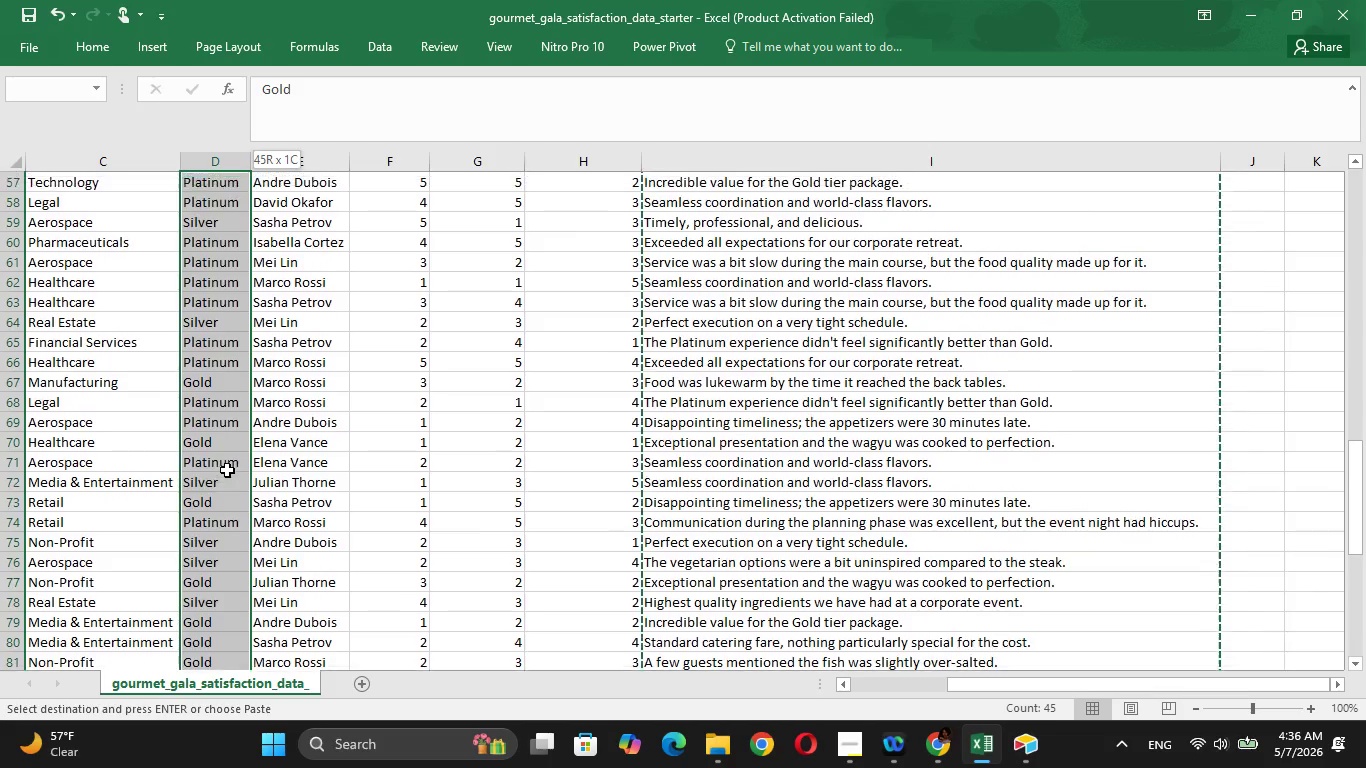 
key(Shift+ArrowUp)
 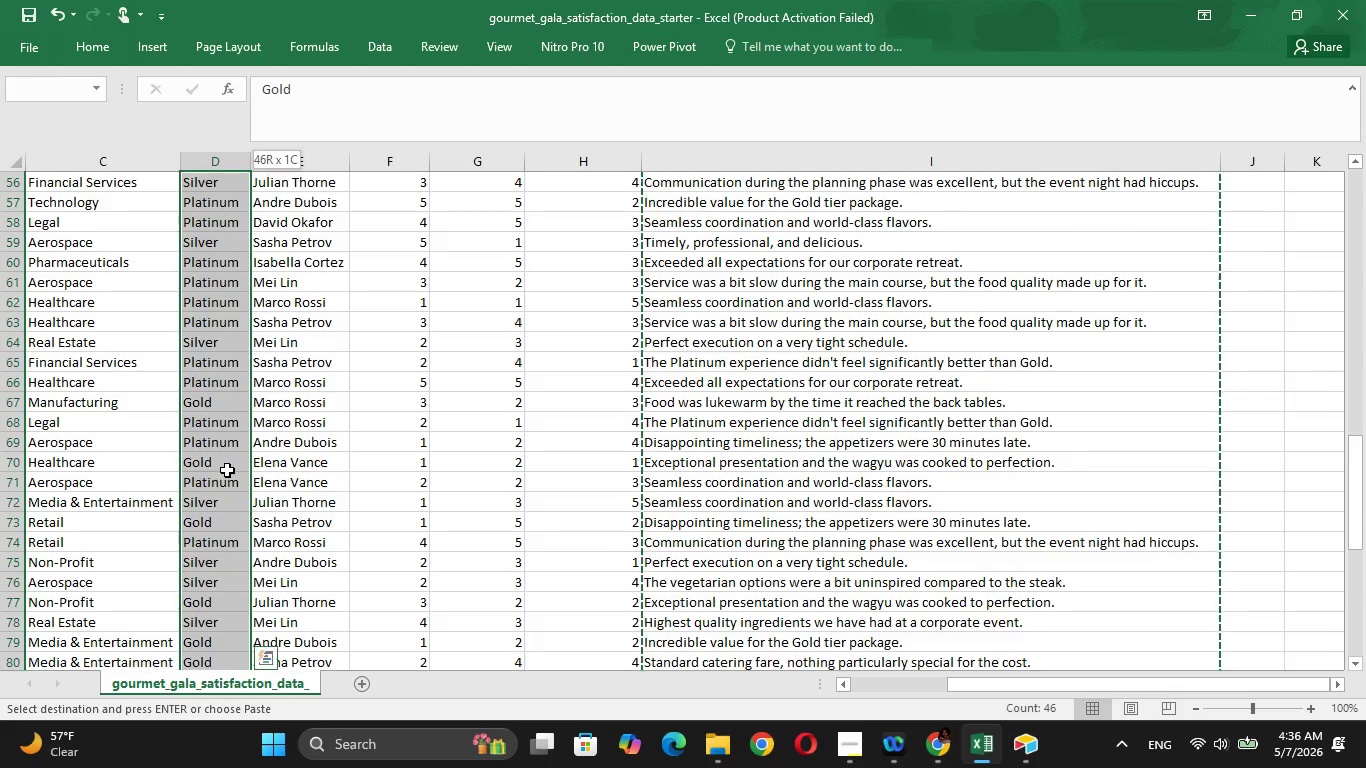 
key(Shift+ArrowUp)
 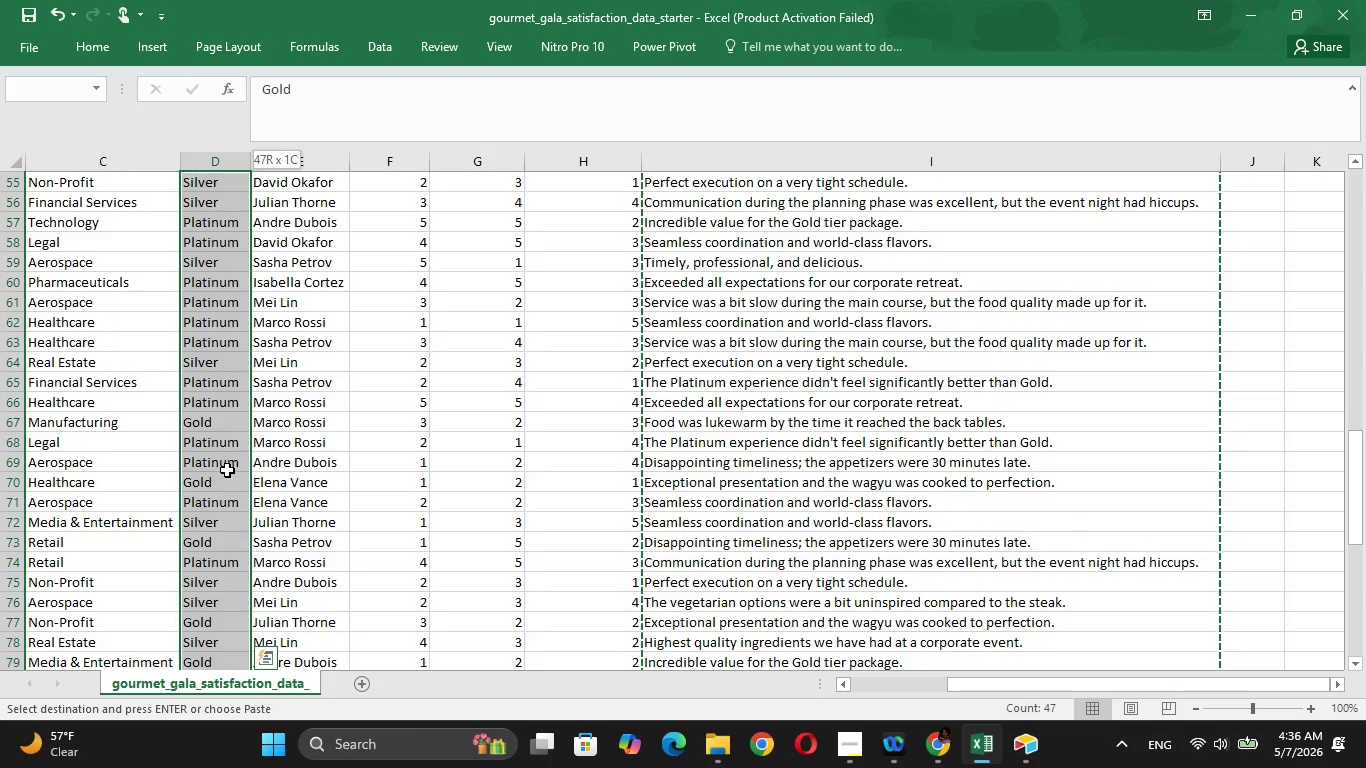 
key(Shift+ArrowUp)
 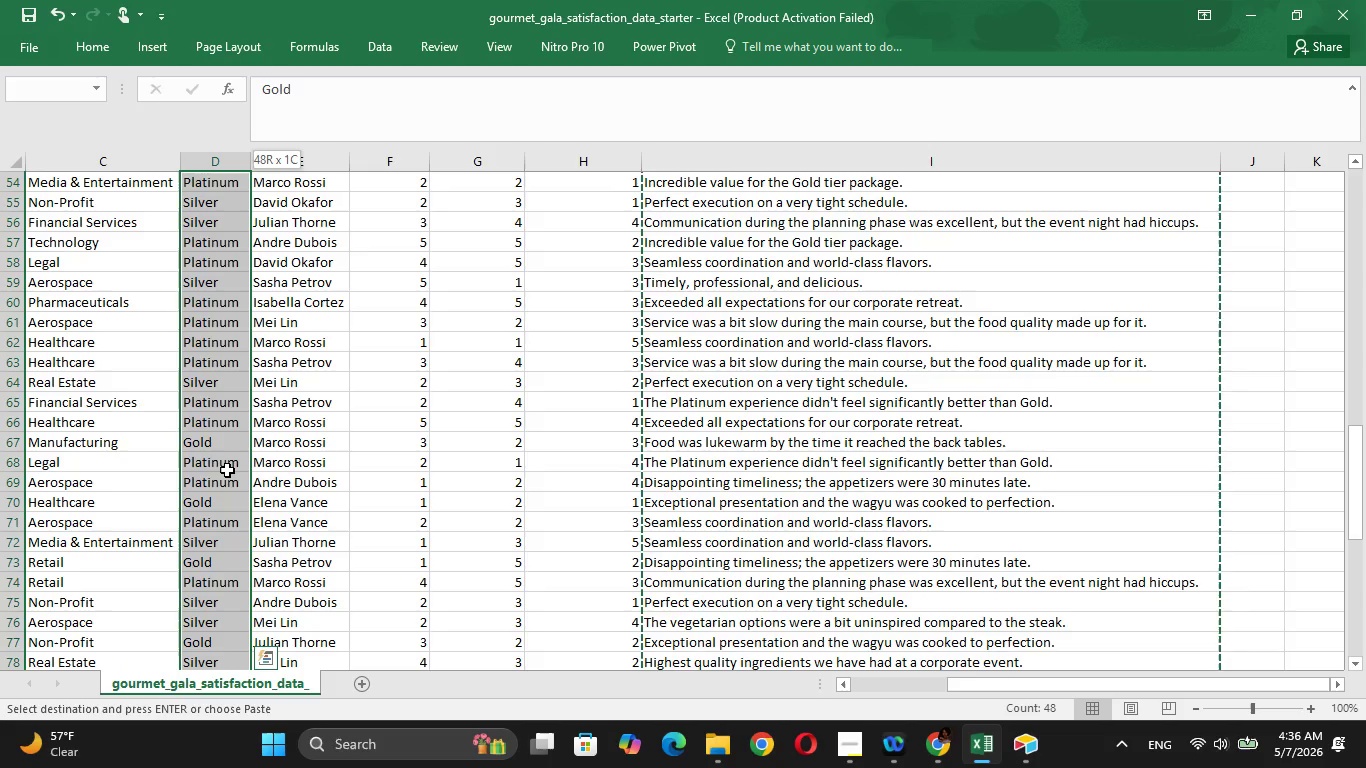 
wait(7.02)
 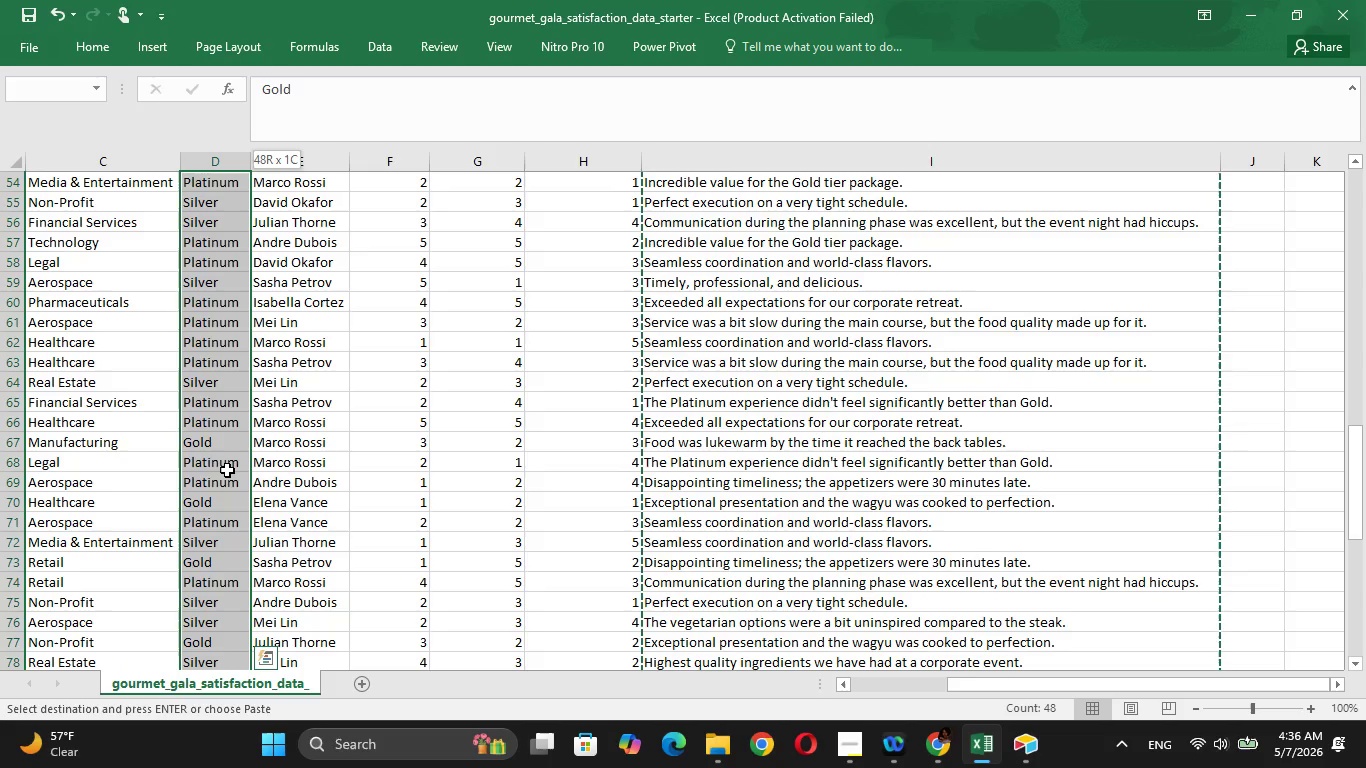 
key(Shift+ArrowUp)
 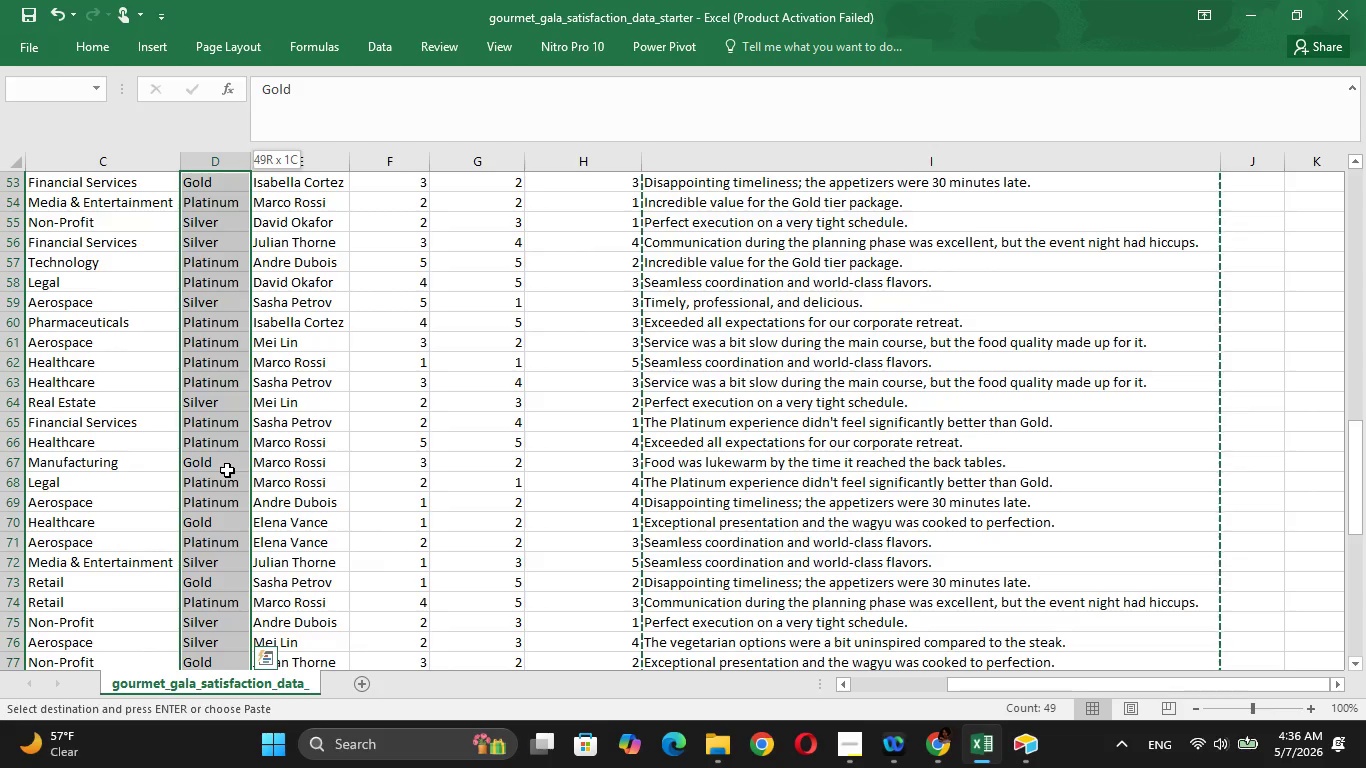 
key(Shift+ArrowUp)
 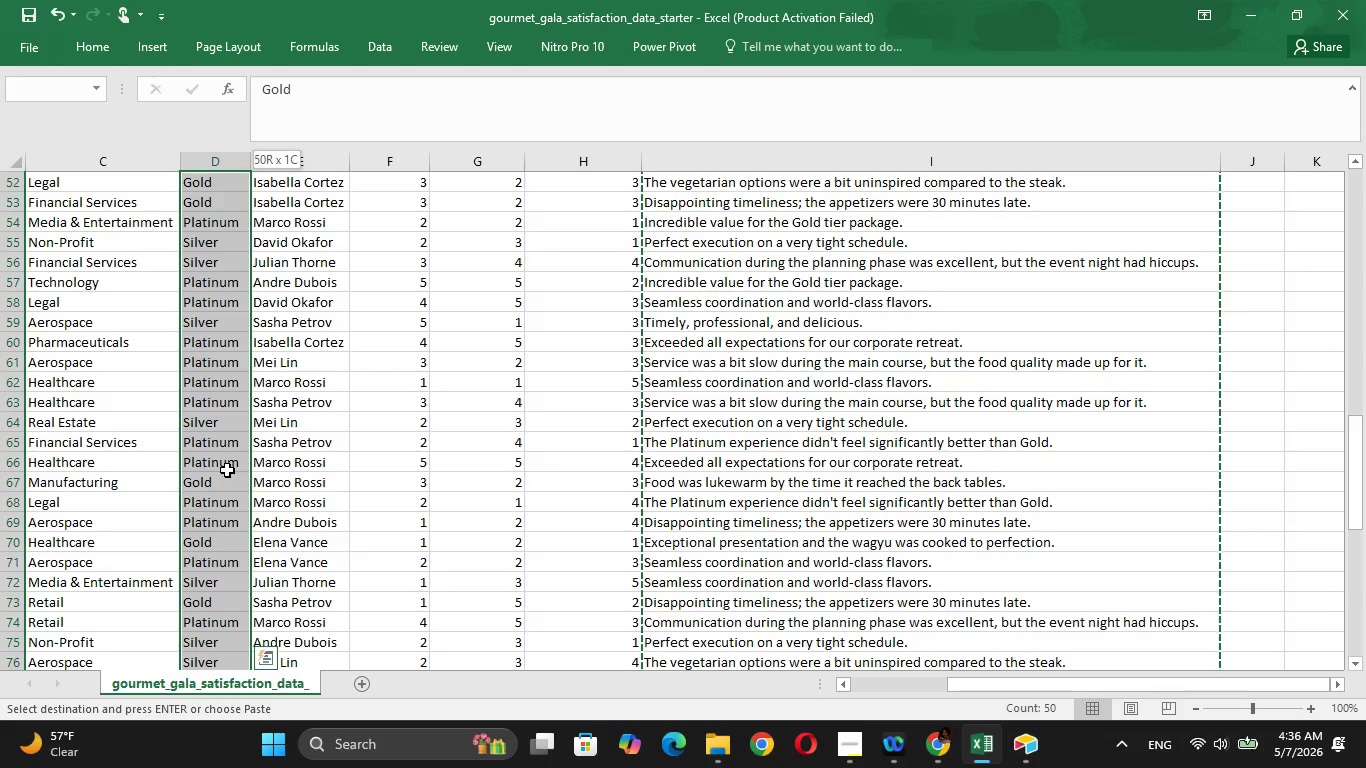 
key(Shift+ArrowUp)
 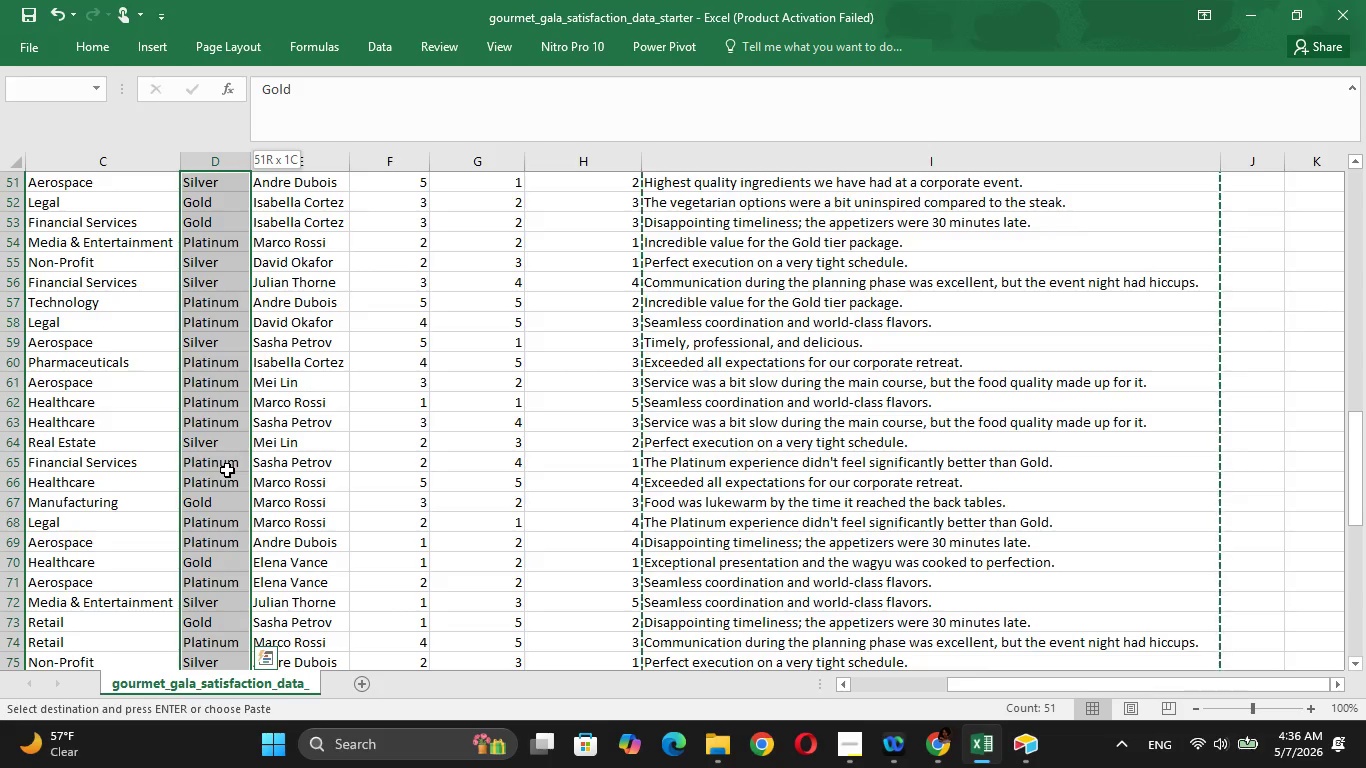 
key(Shift+ArrowUp)
 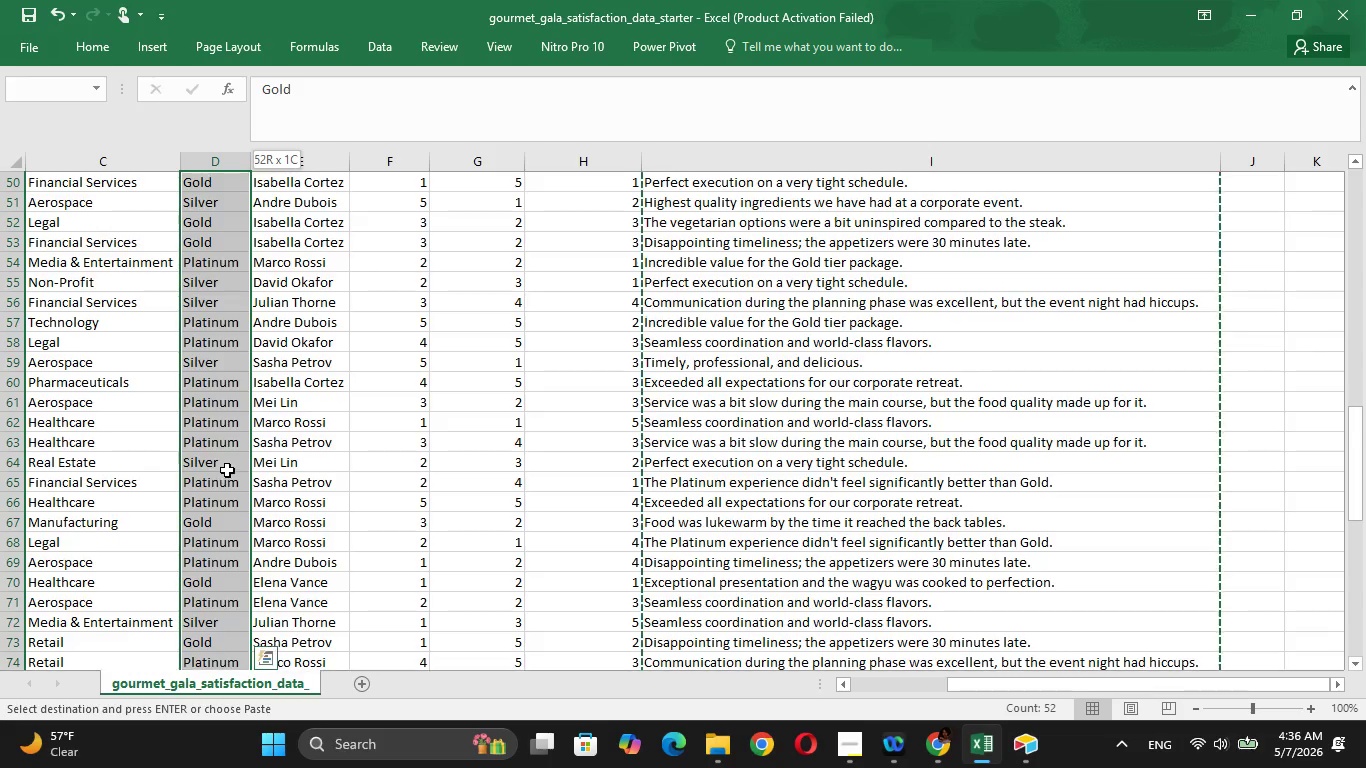 
key(Shift+ArrowUp)
 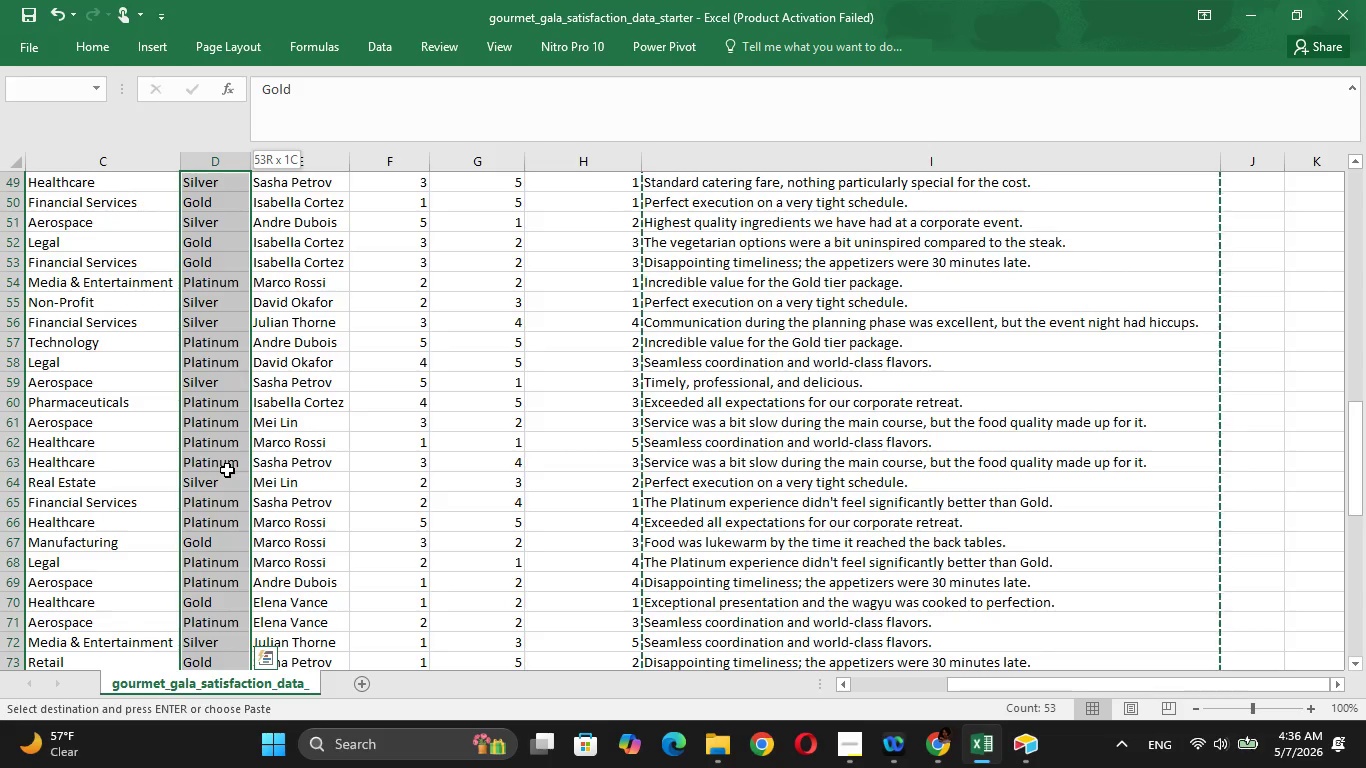 
key(Shift+ArrowUp)
 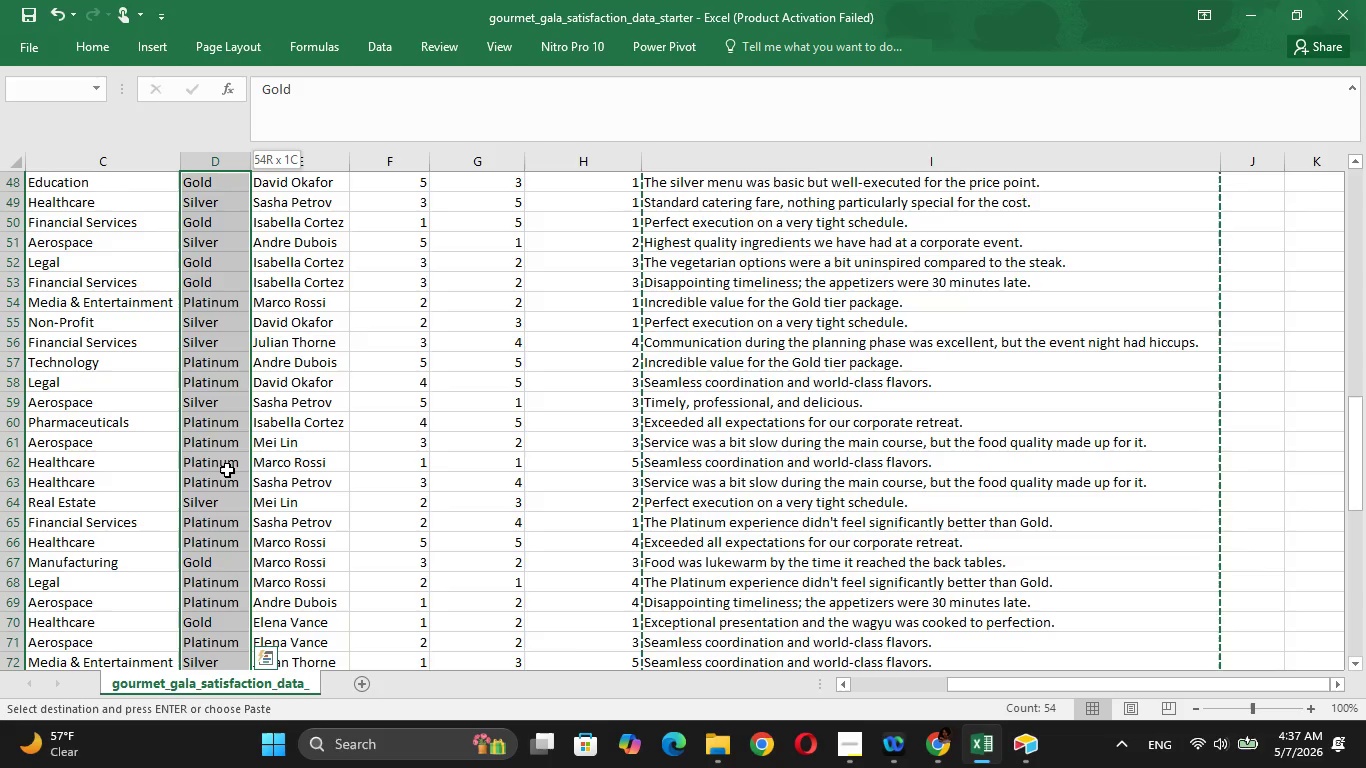 
key(Shift+ArrowUp)
 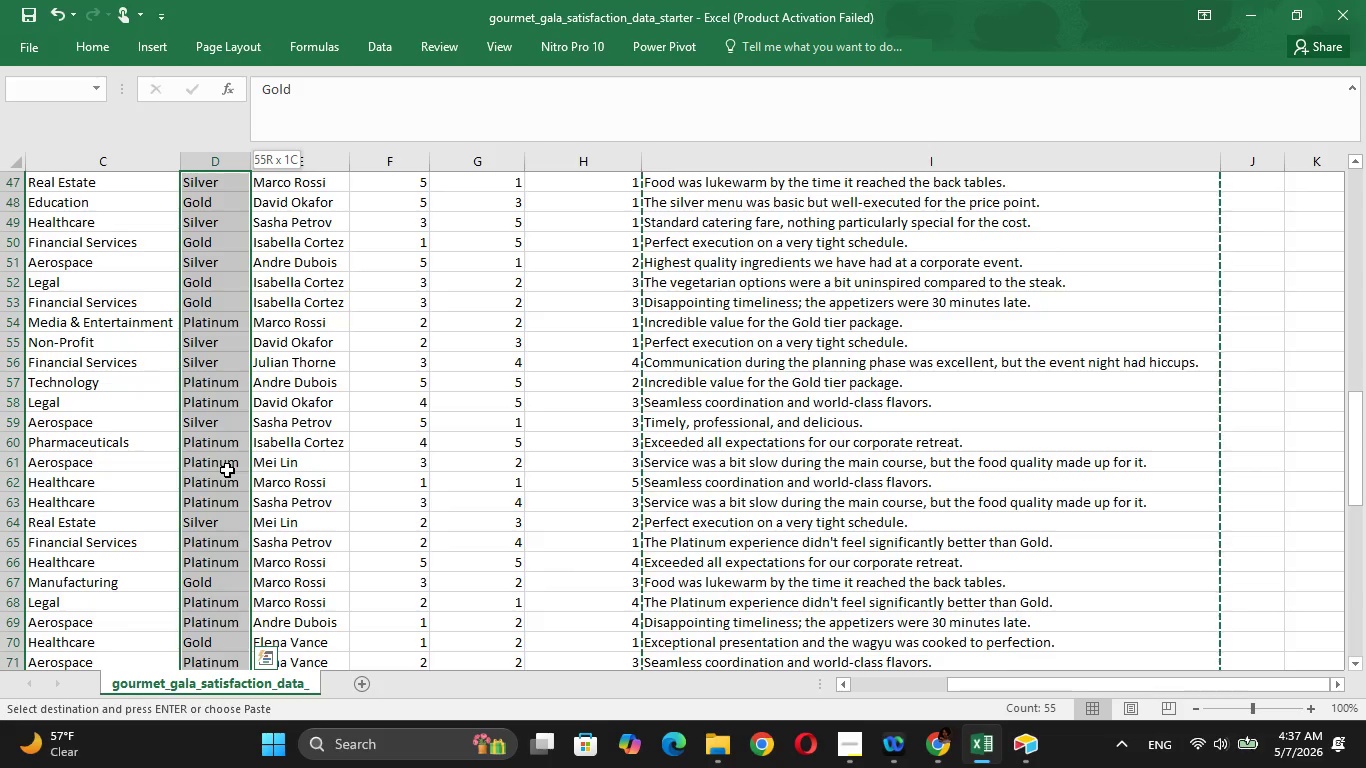 
key(Shift+ArrowUp)
 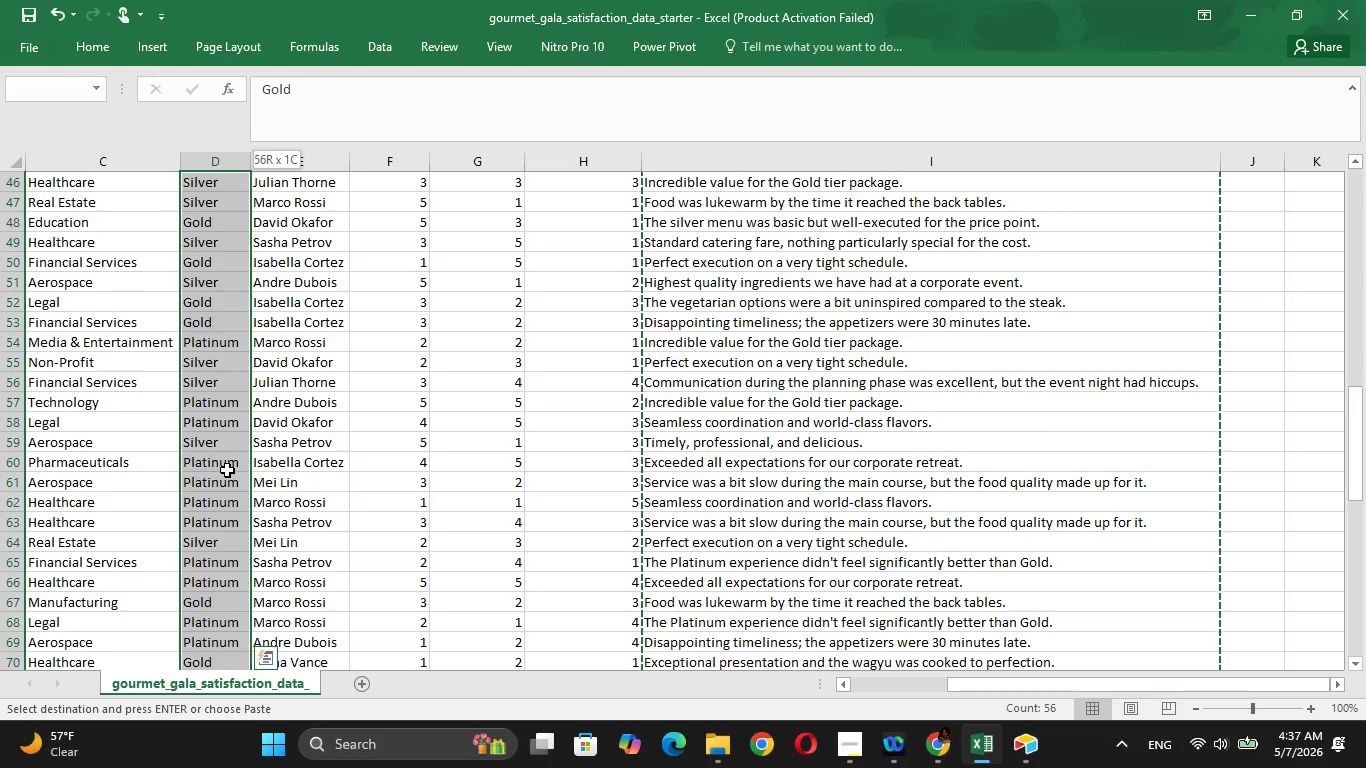 
key(Shift+ArrowUp)
 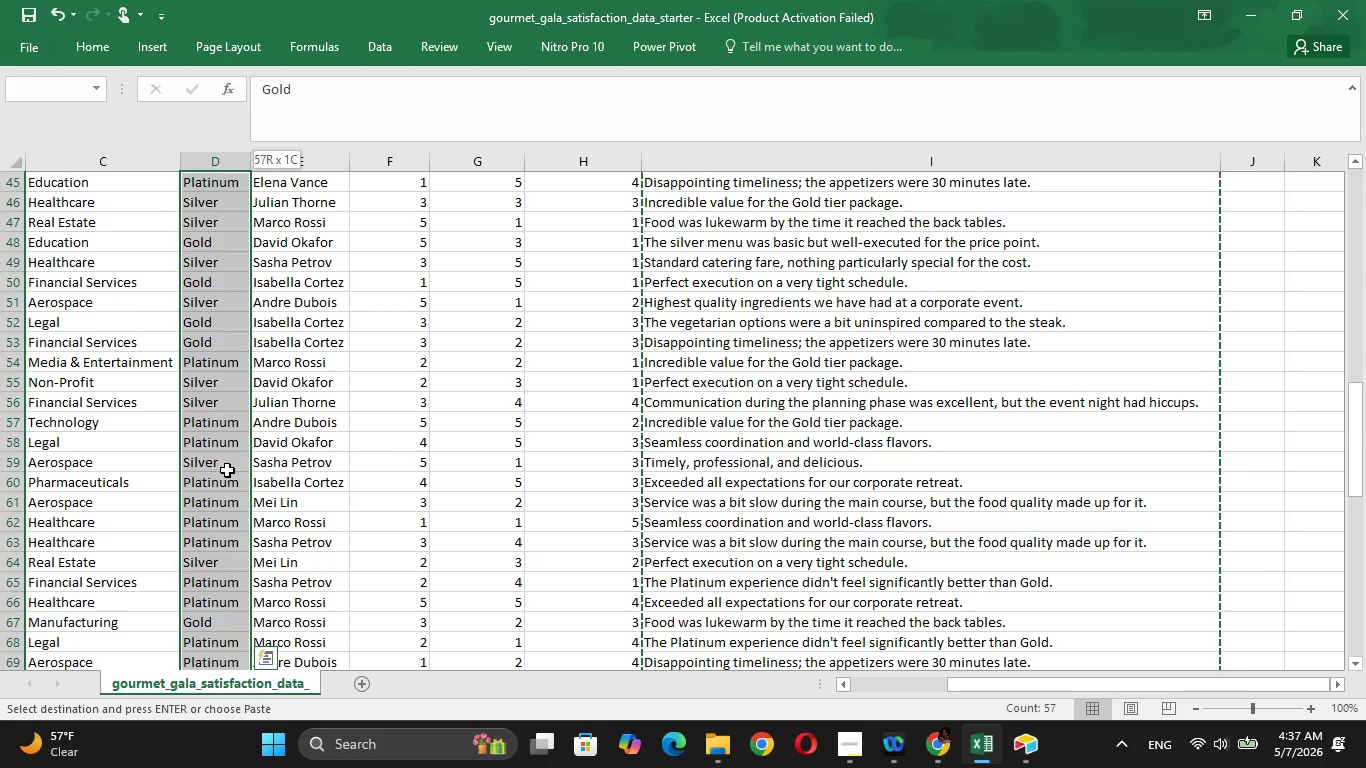 
wait(26.99)
 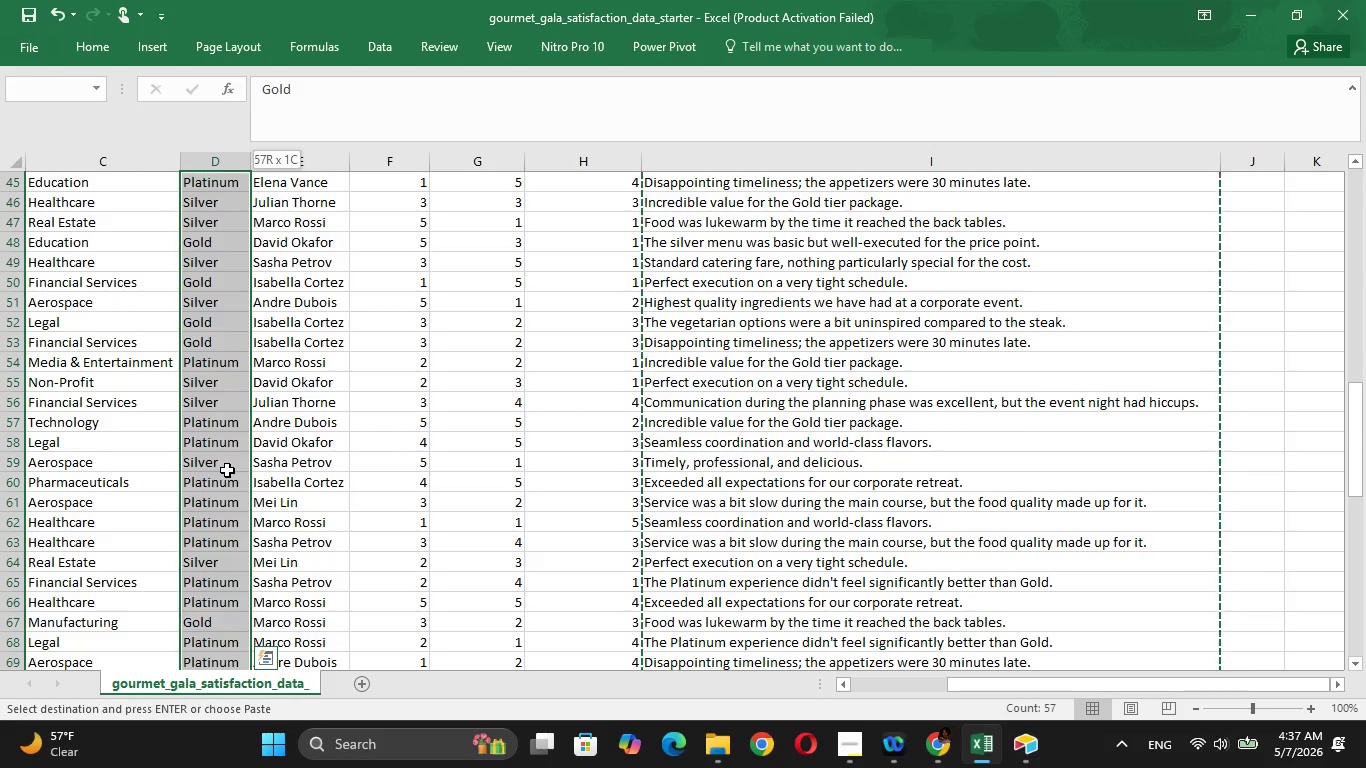 
key(Shift+ArrowDown)
 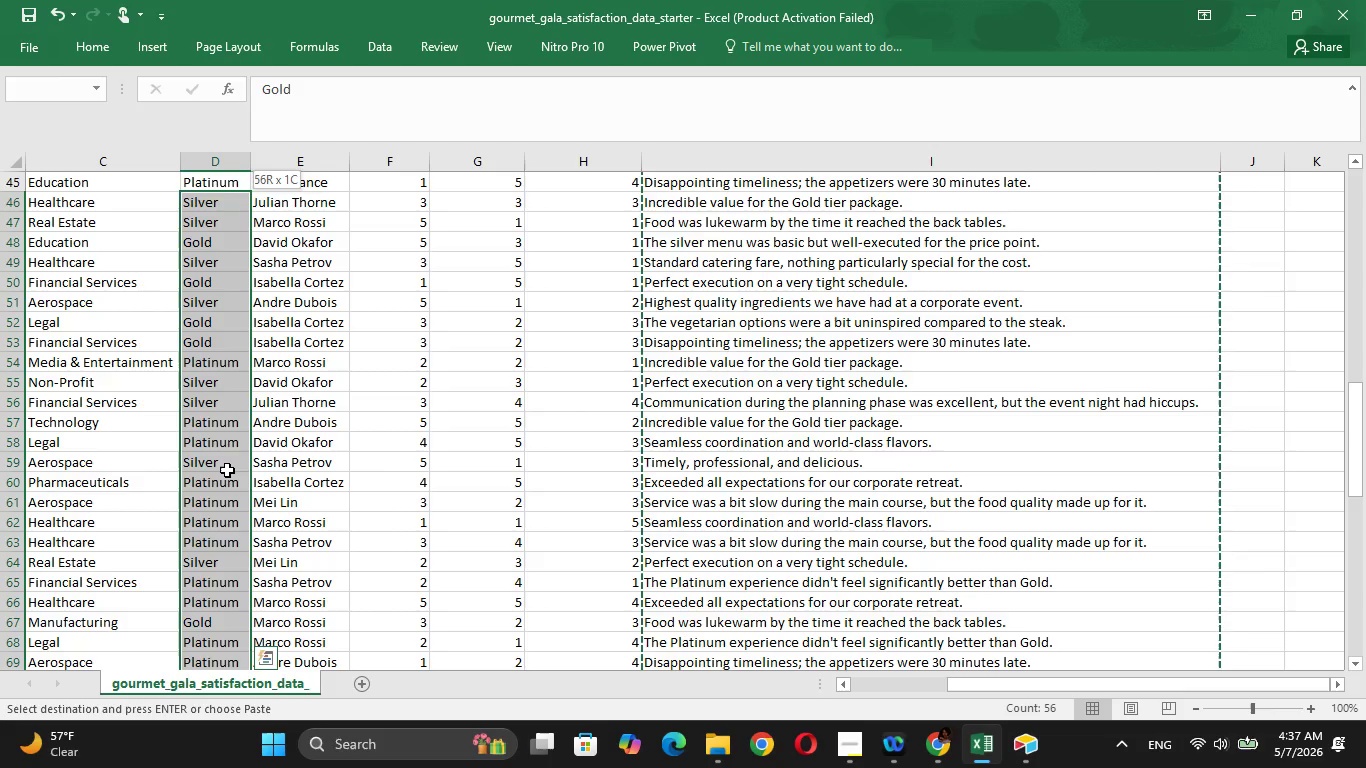 
key(Shift+ArrowDown)
 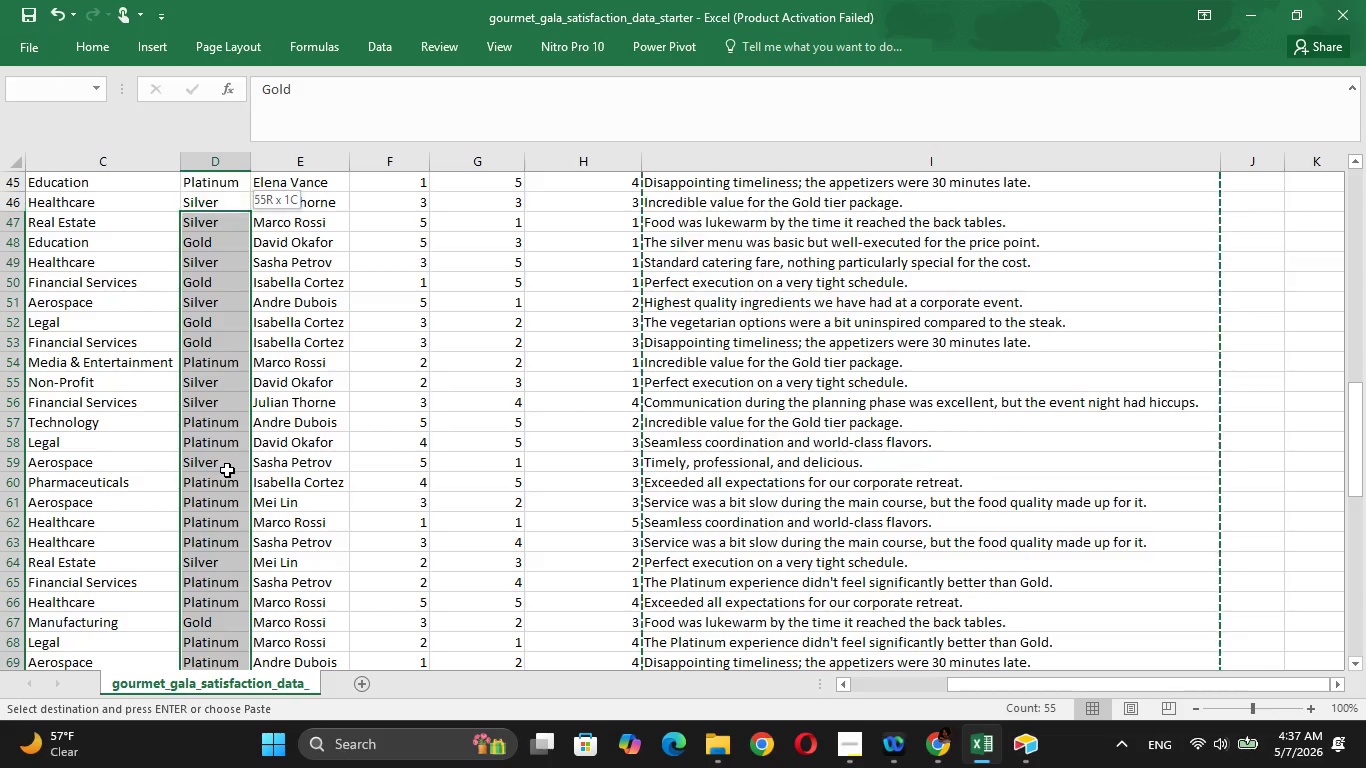 
key(Shift+ArrowUp)
 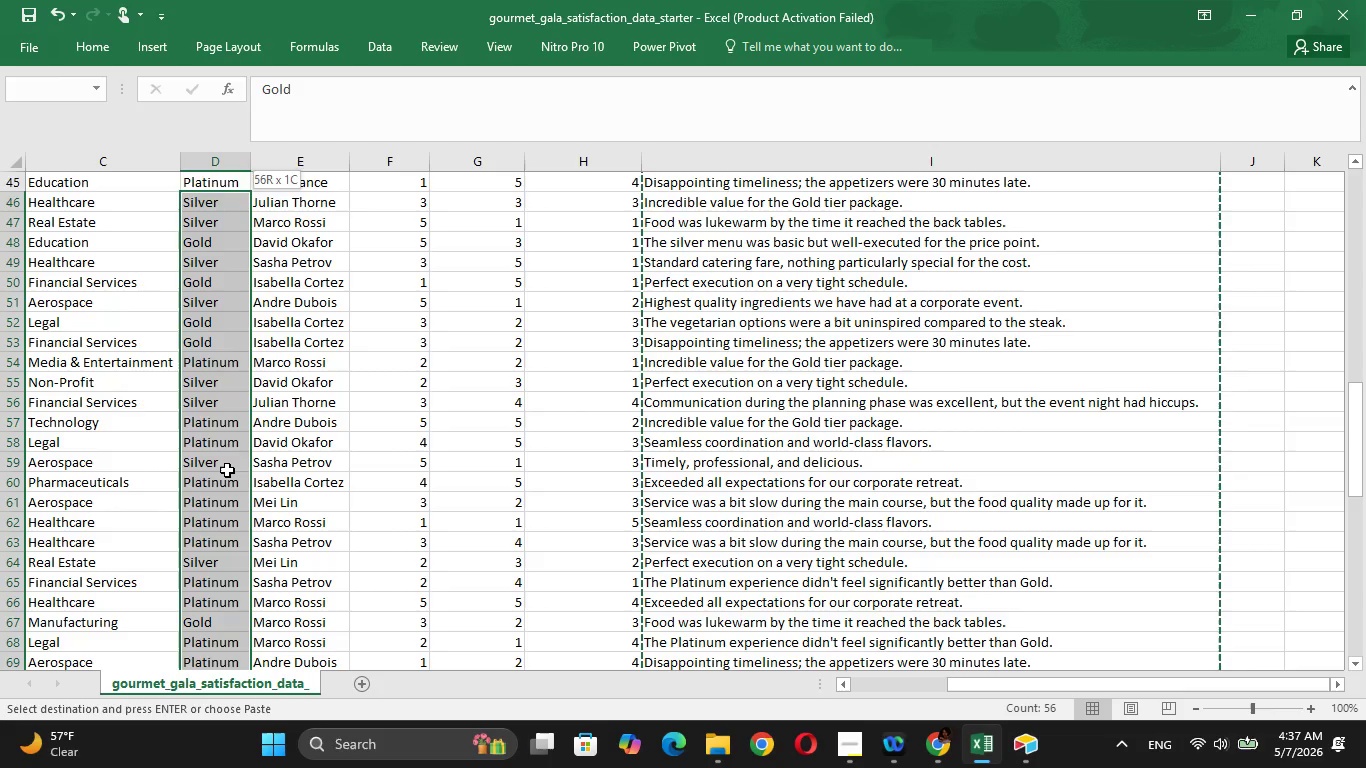 
hold_key(key=ArrowUp, duration=1.5)
 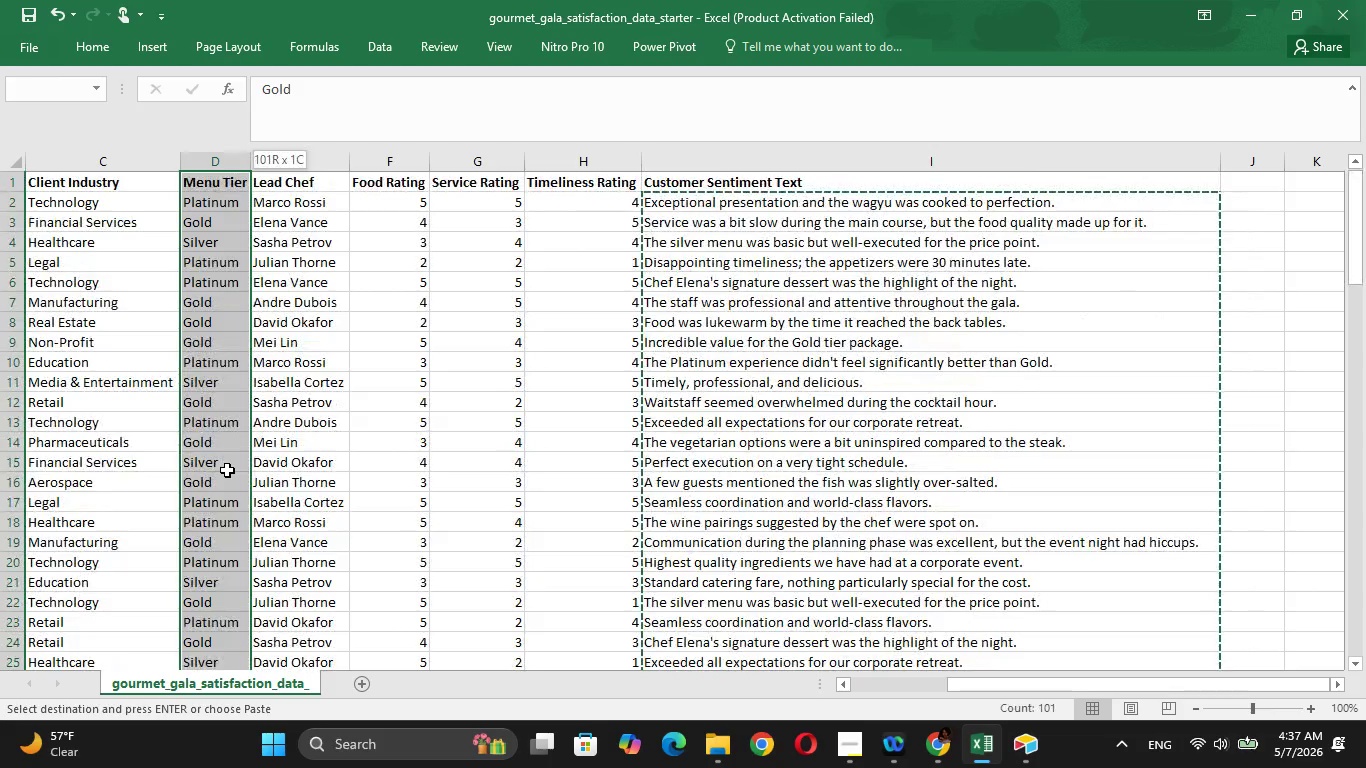 
hold_key(key=ArrowUp, duration=0.67)
 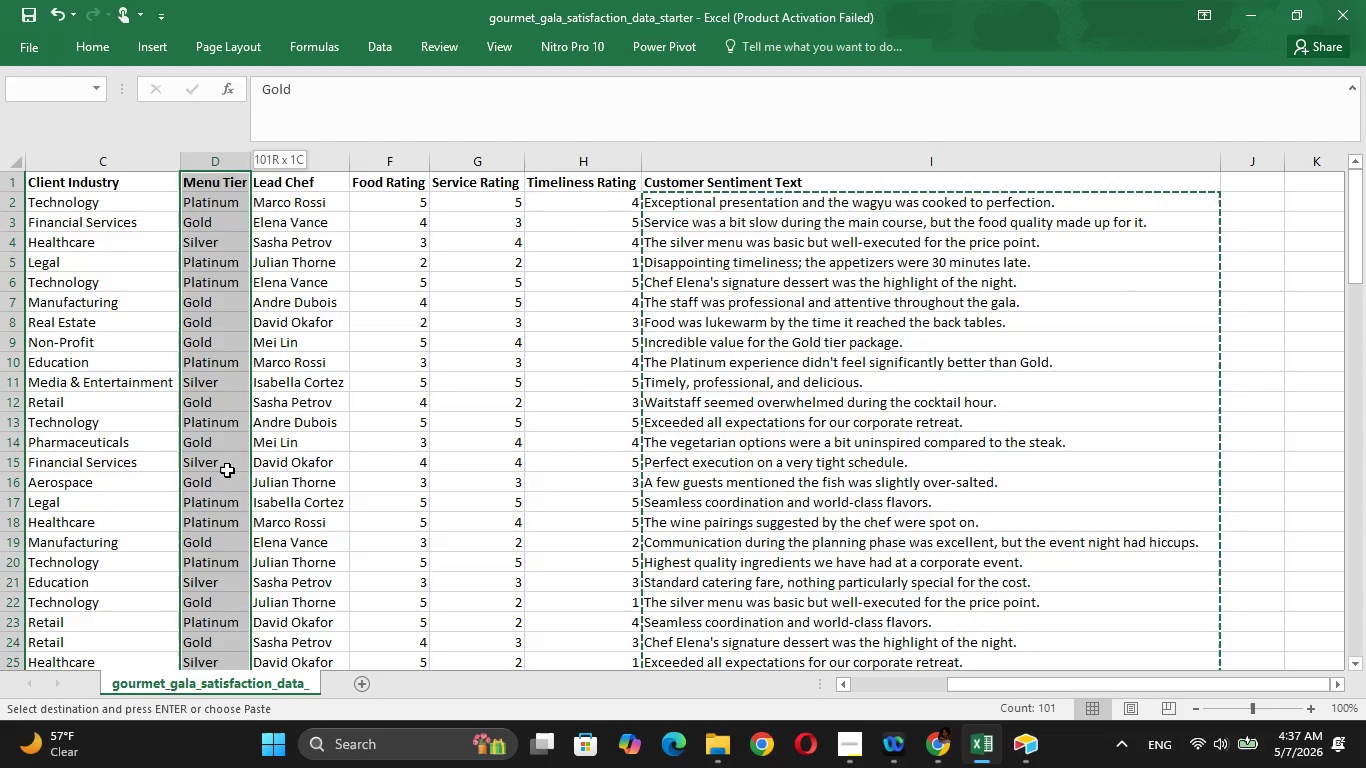 
key(Shift+ArrowDown)
 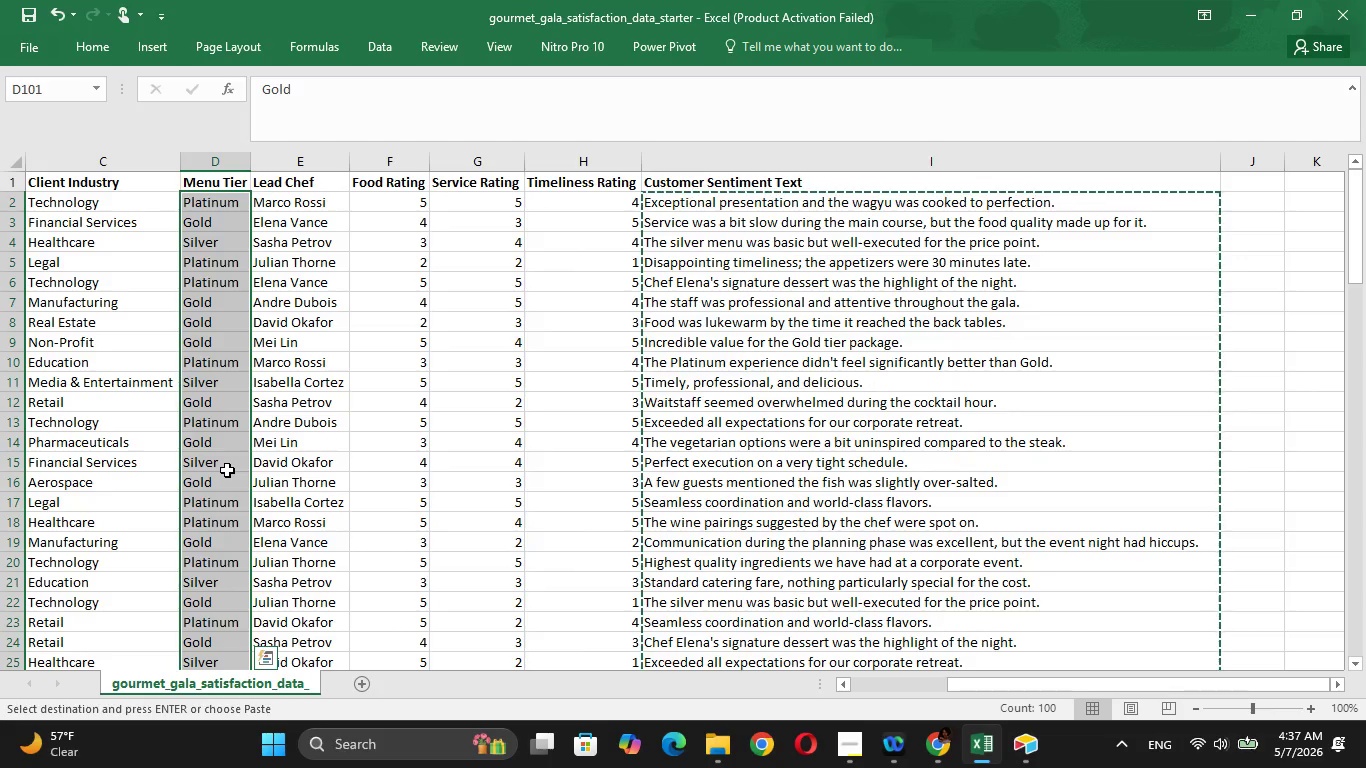 
key(Control+C)
 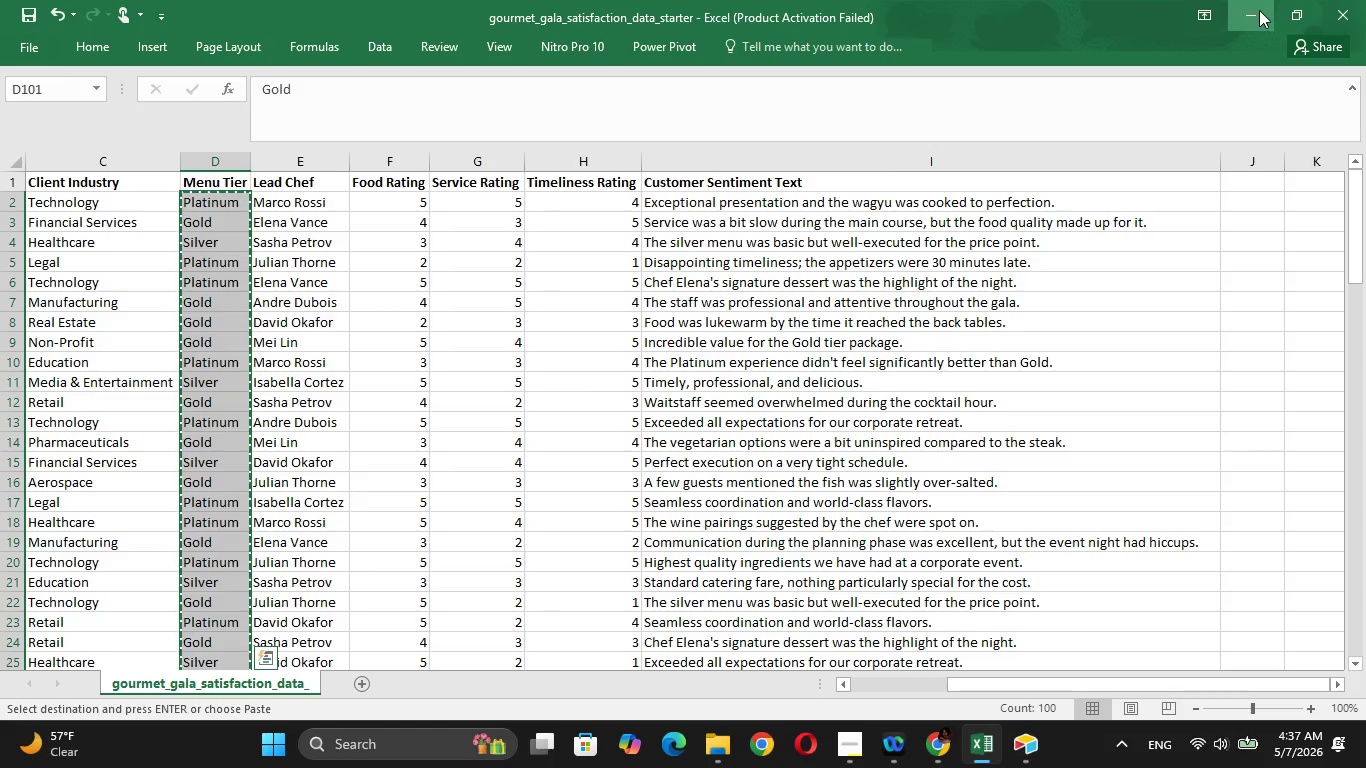 
left_click([1259, 10])
 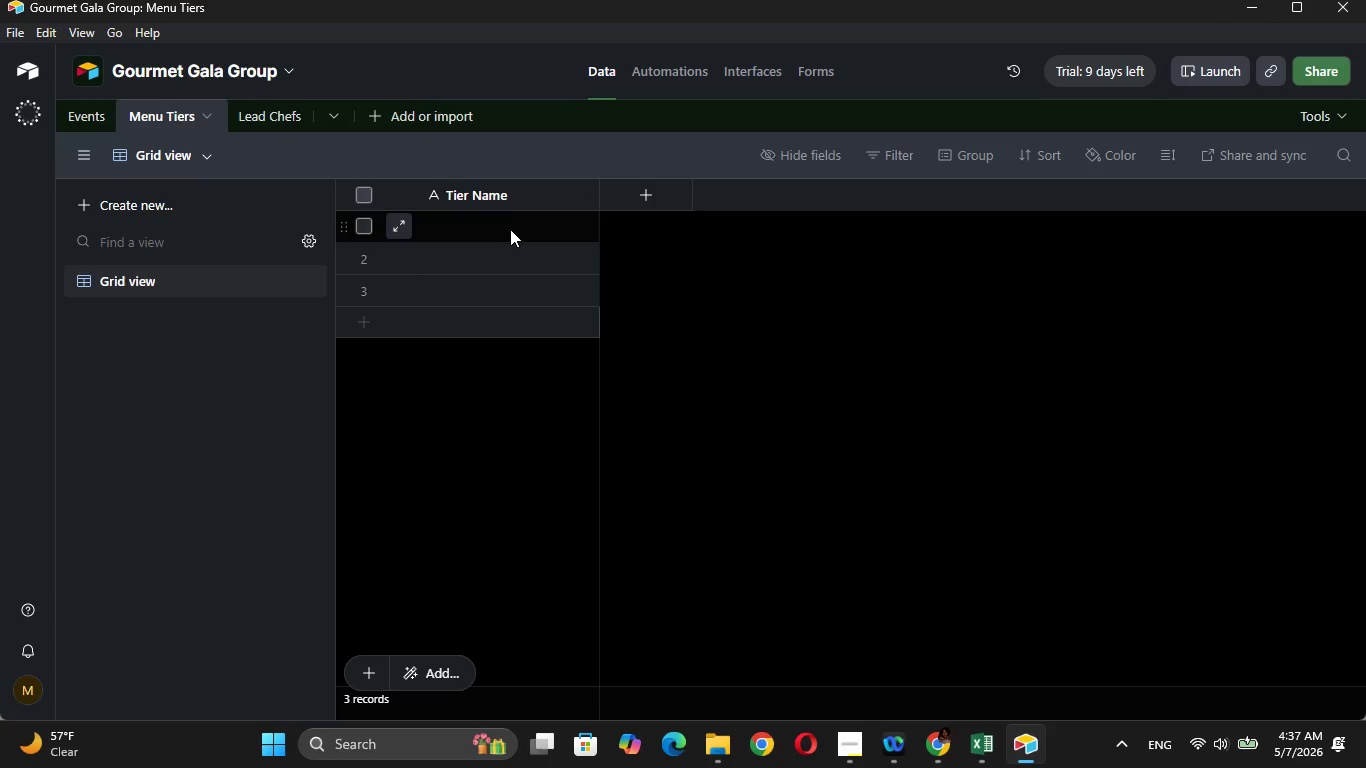 
wait(5.48)
 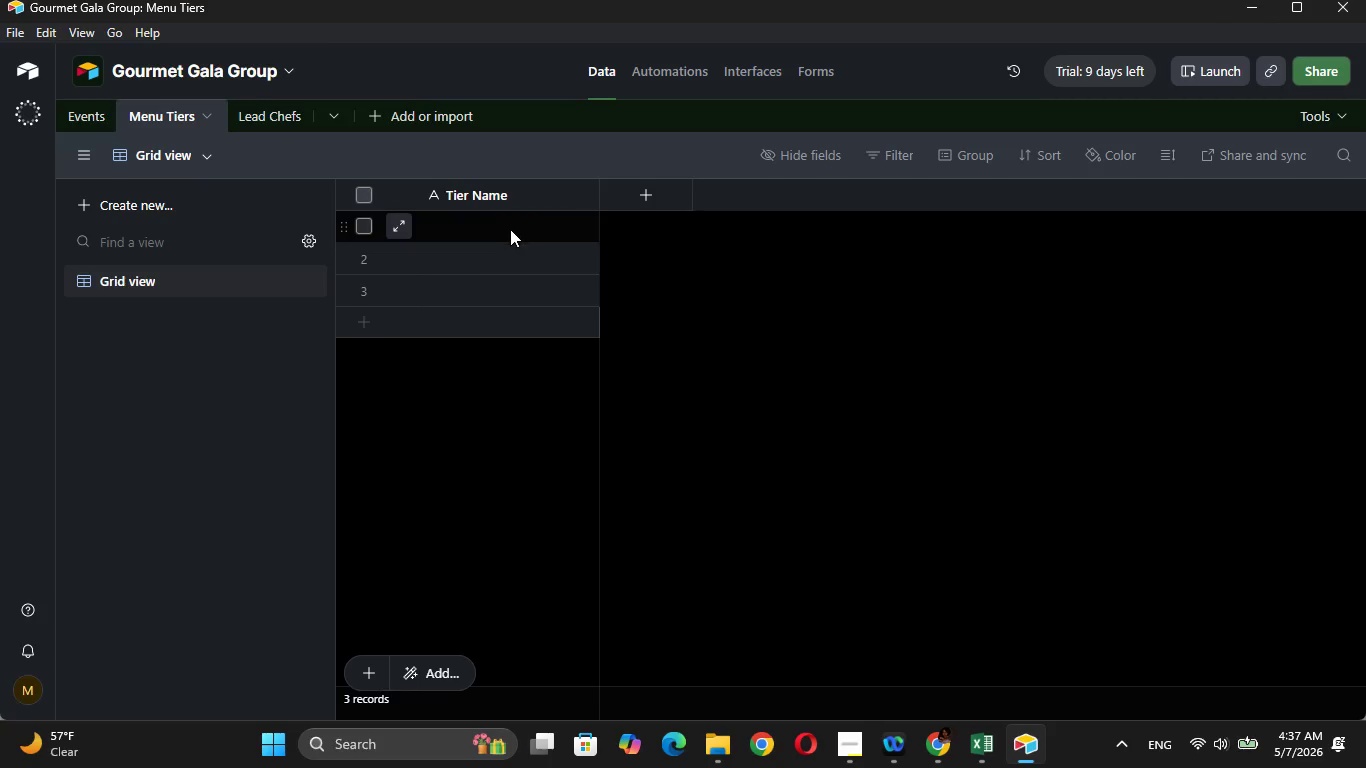 
left_click([510, 229])
 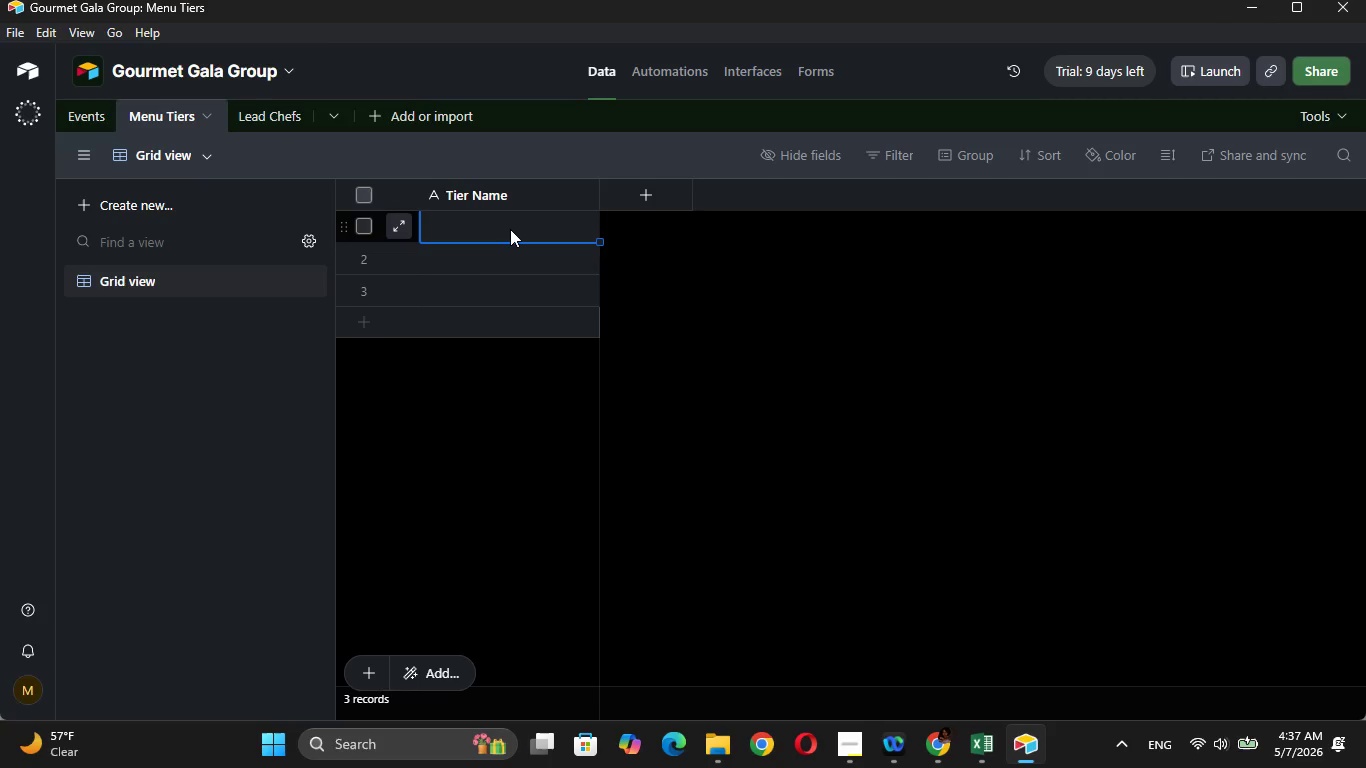 
key(Control+V)
 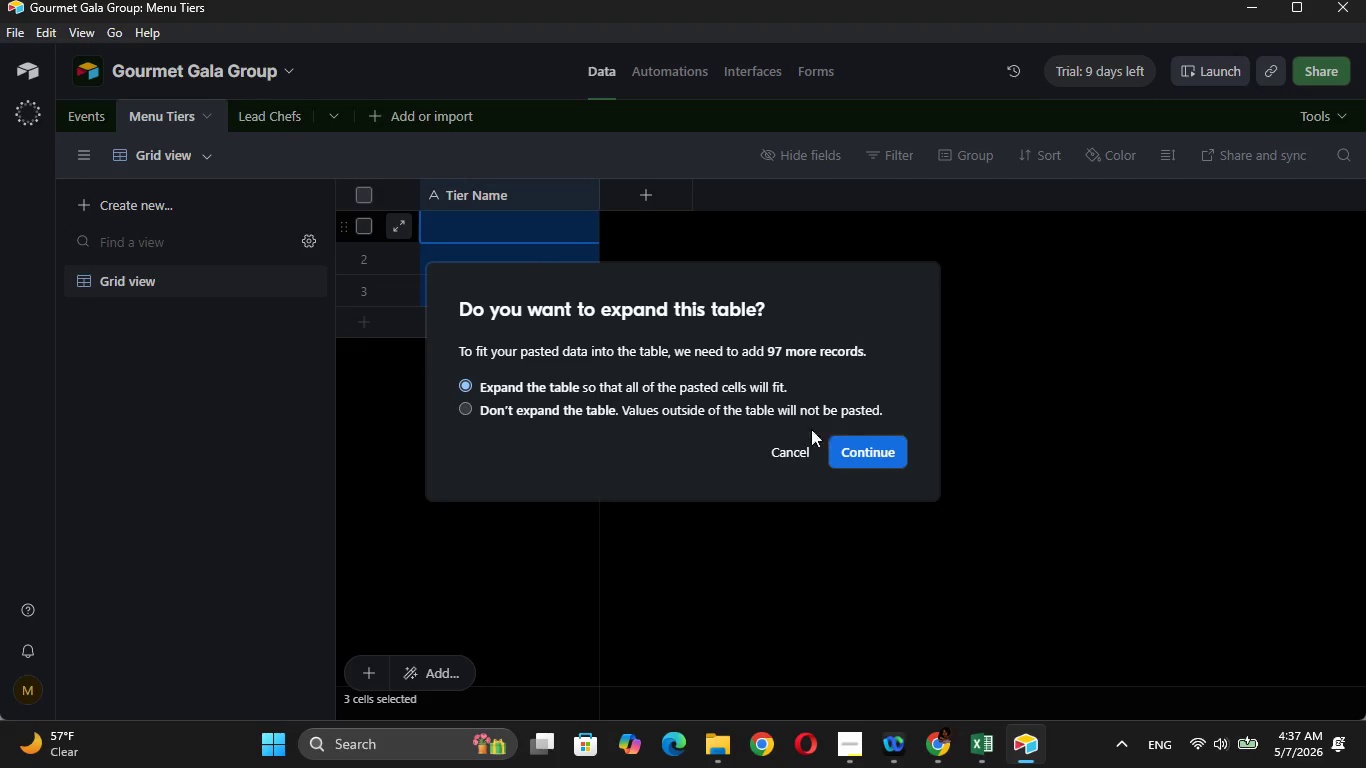 
left_click([861, 440])
 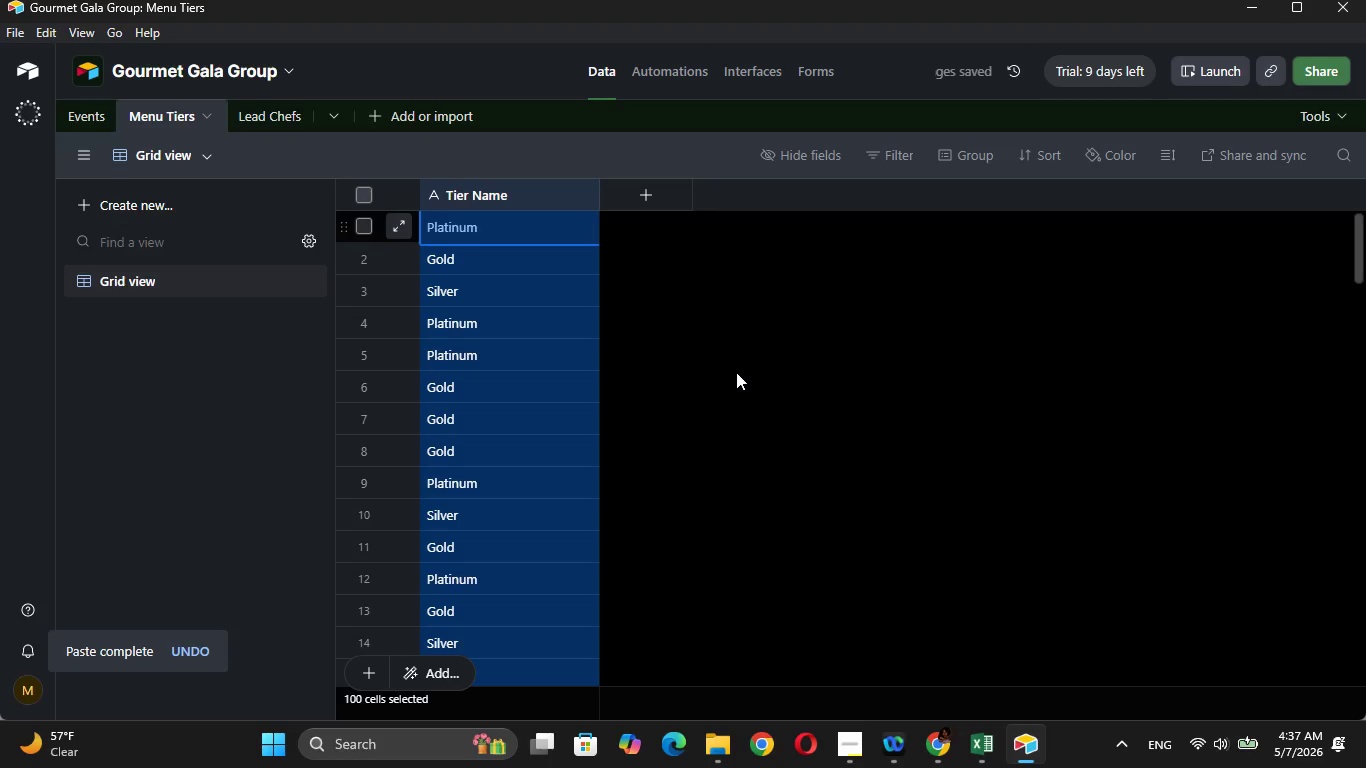 
left_click([736, 372])
 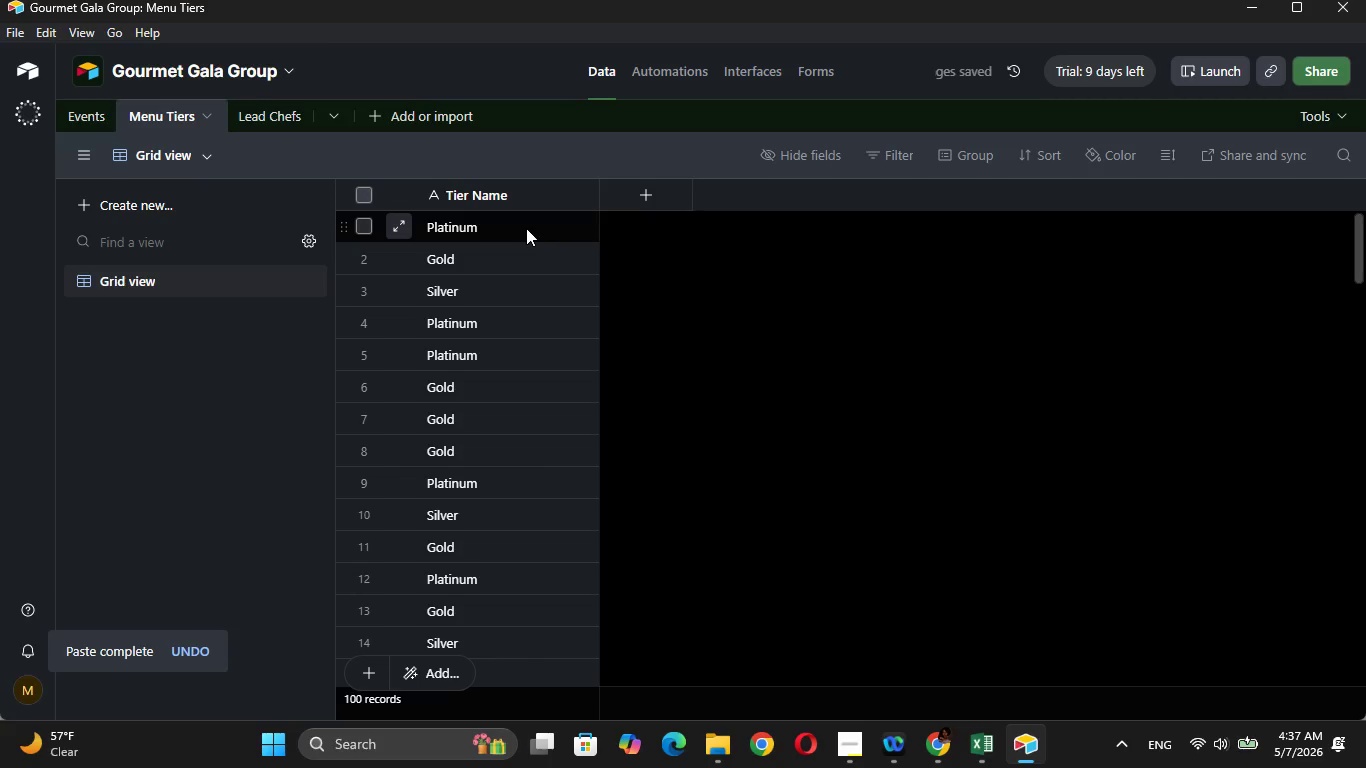 
wait(8.8)
 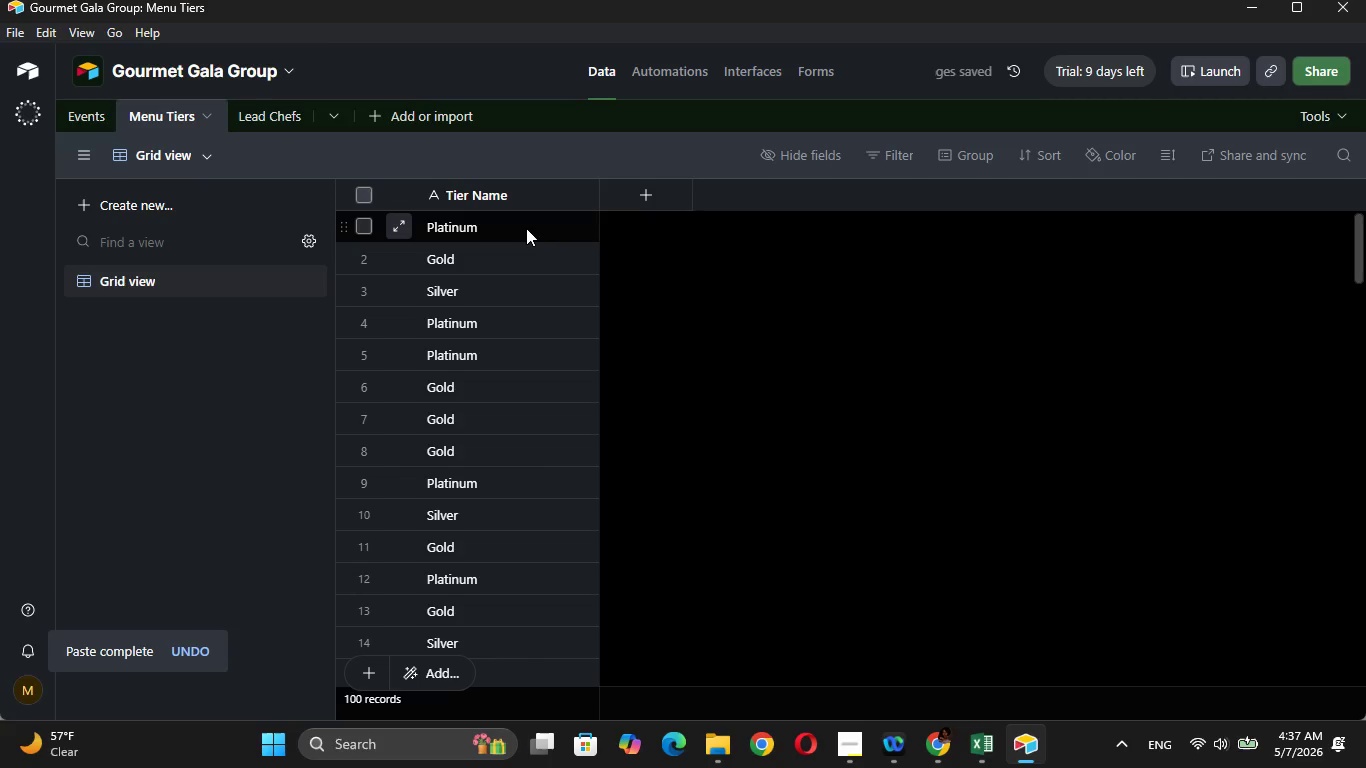 
key(Control+Z)
 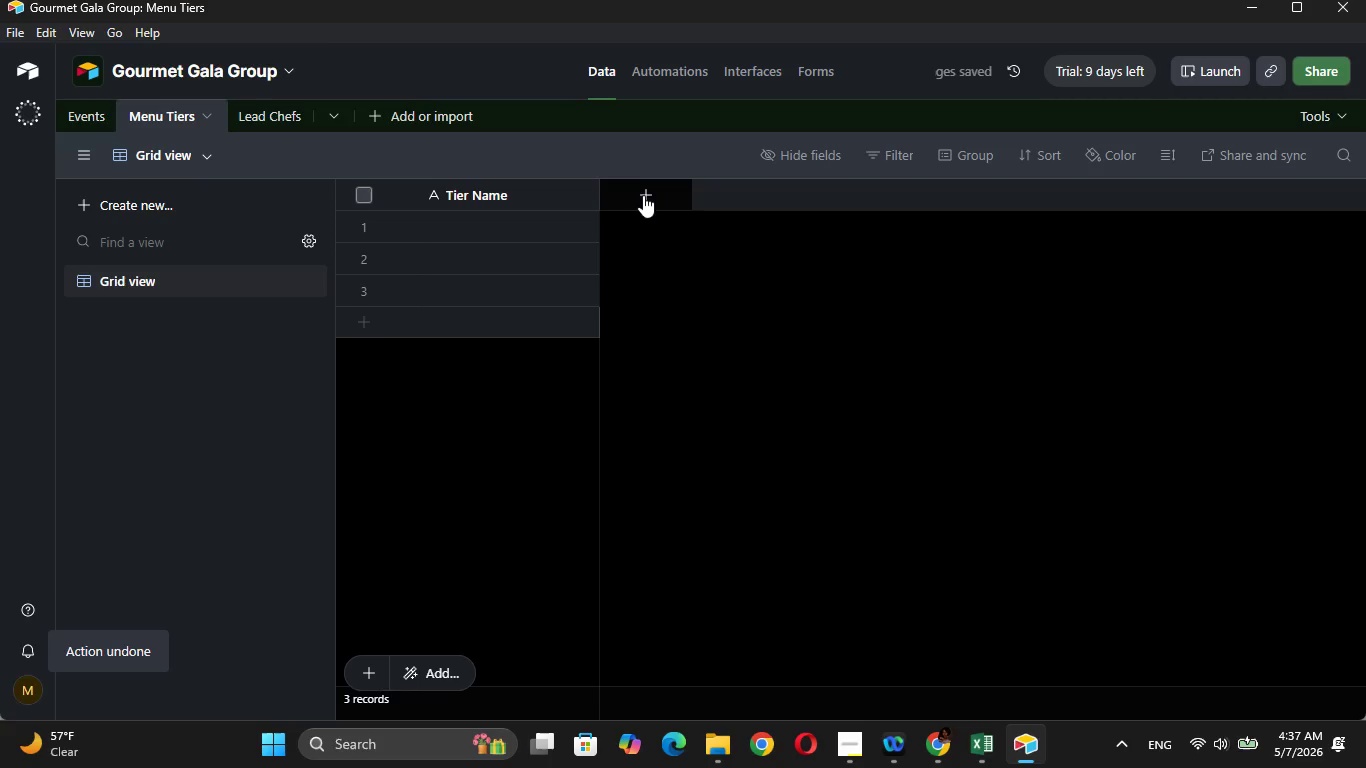 
left_click([643, 195])
 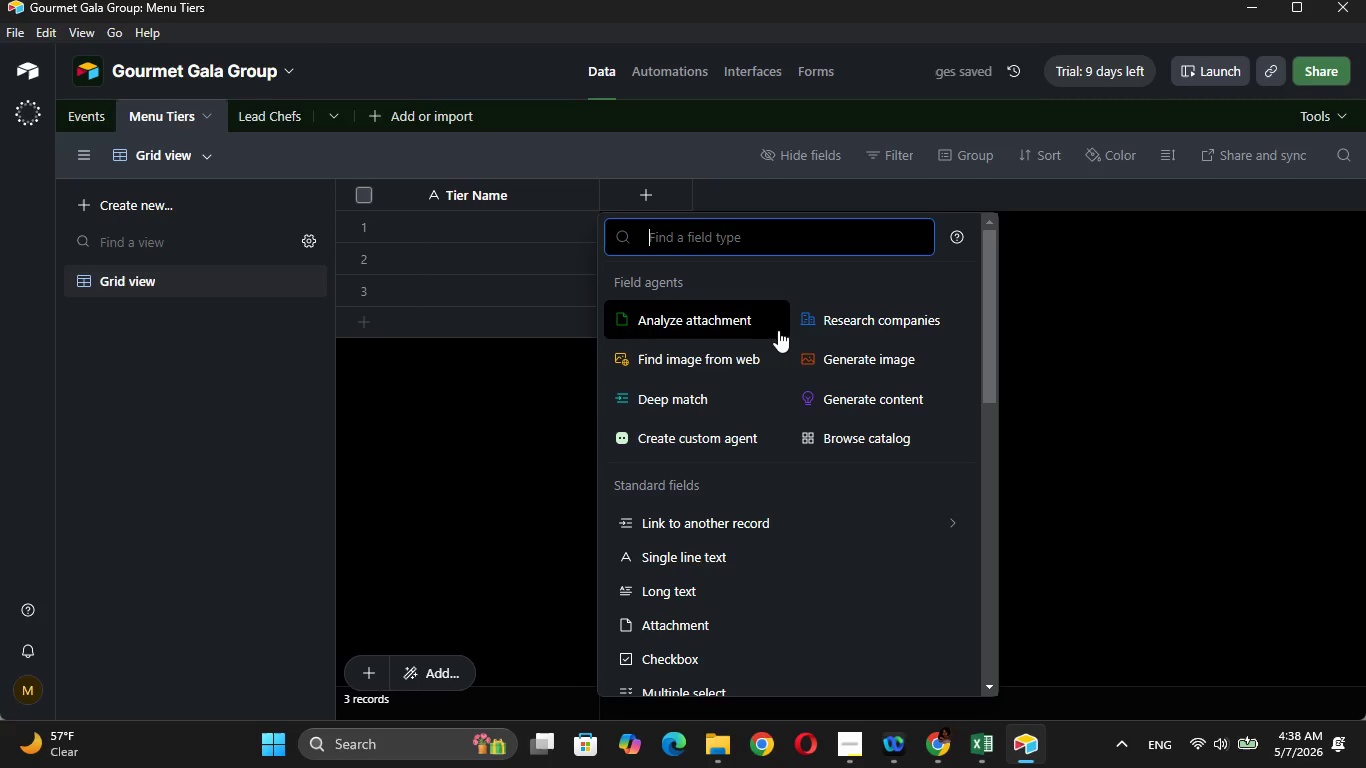 
left_click([772, 518])
 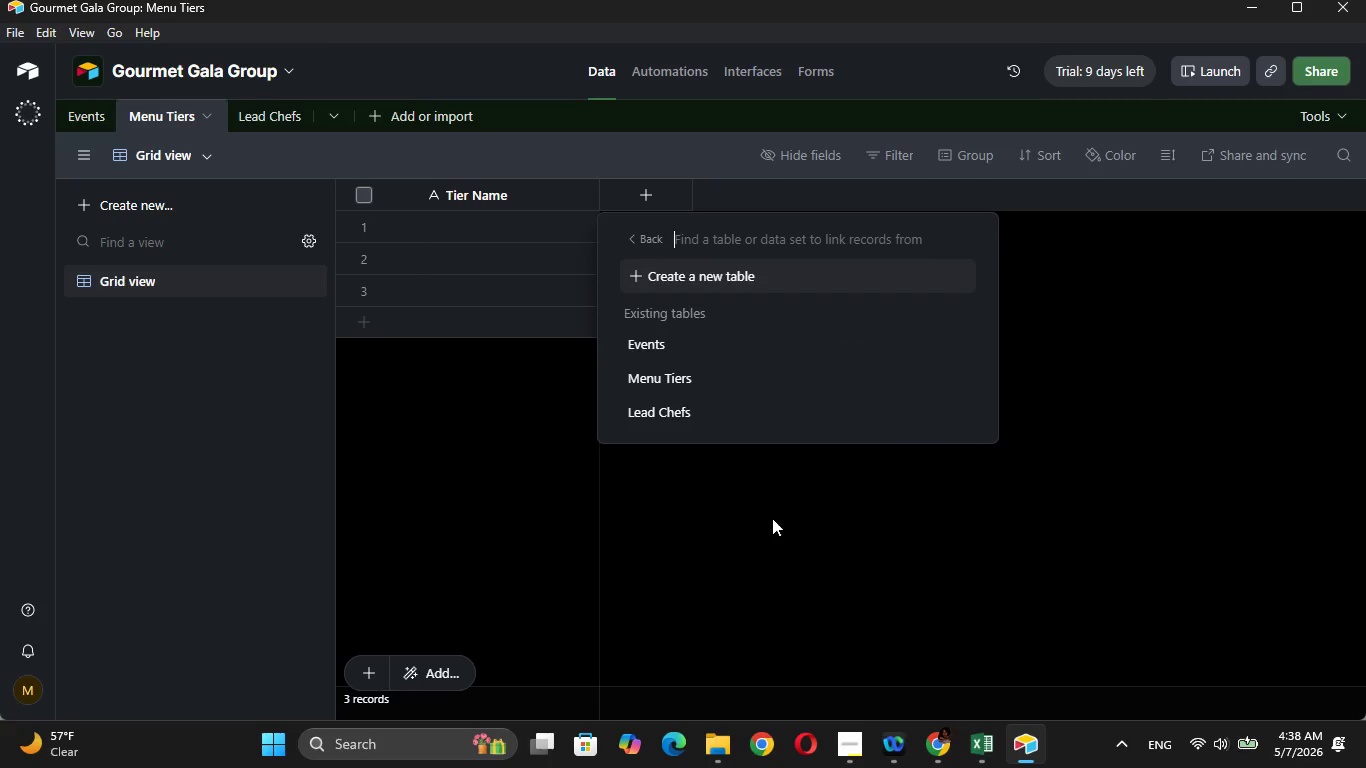 
left_click([735, 345])
 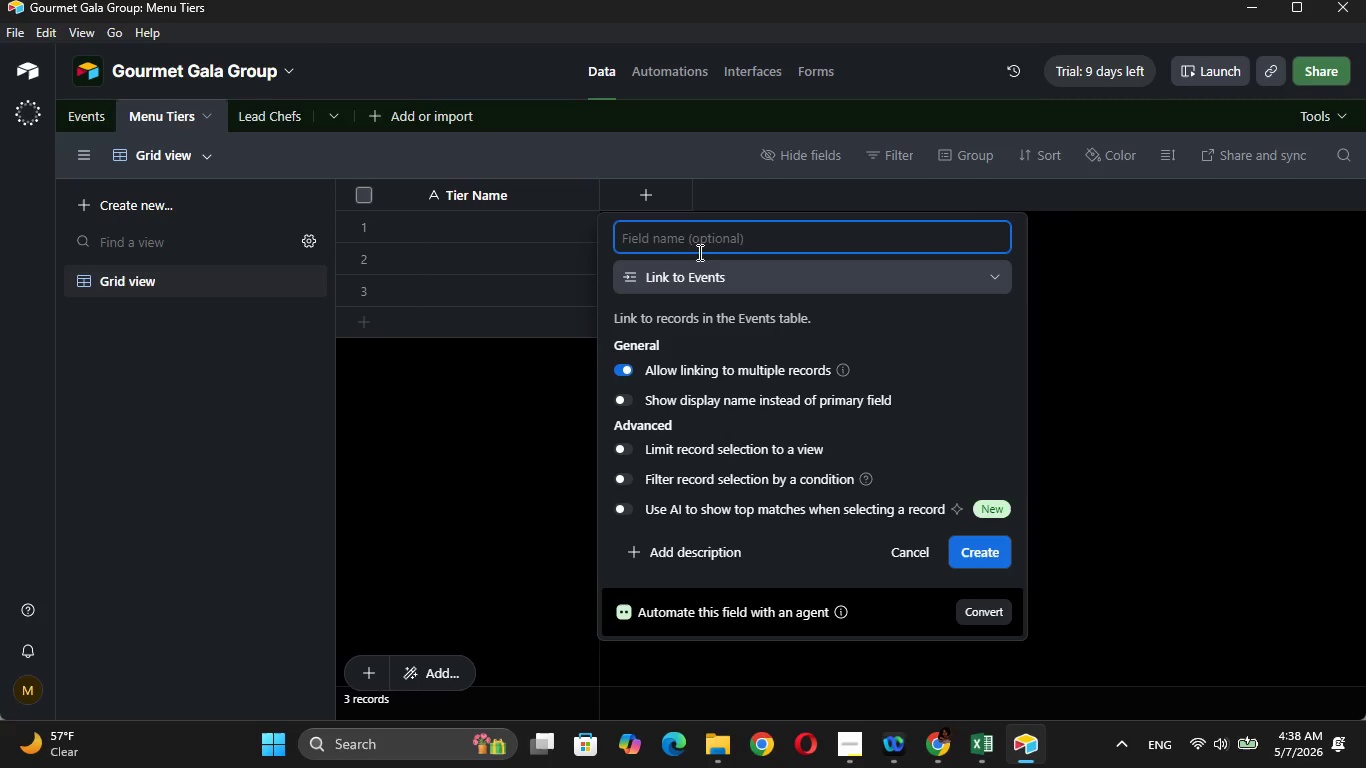 
left_click([698, 232])
 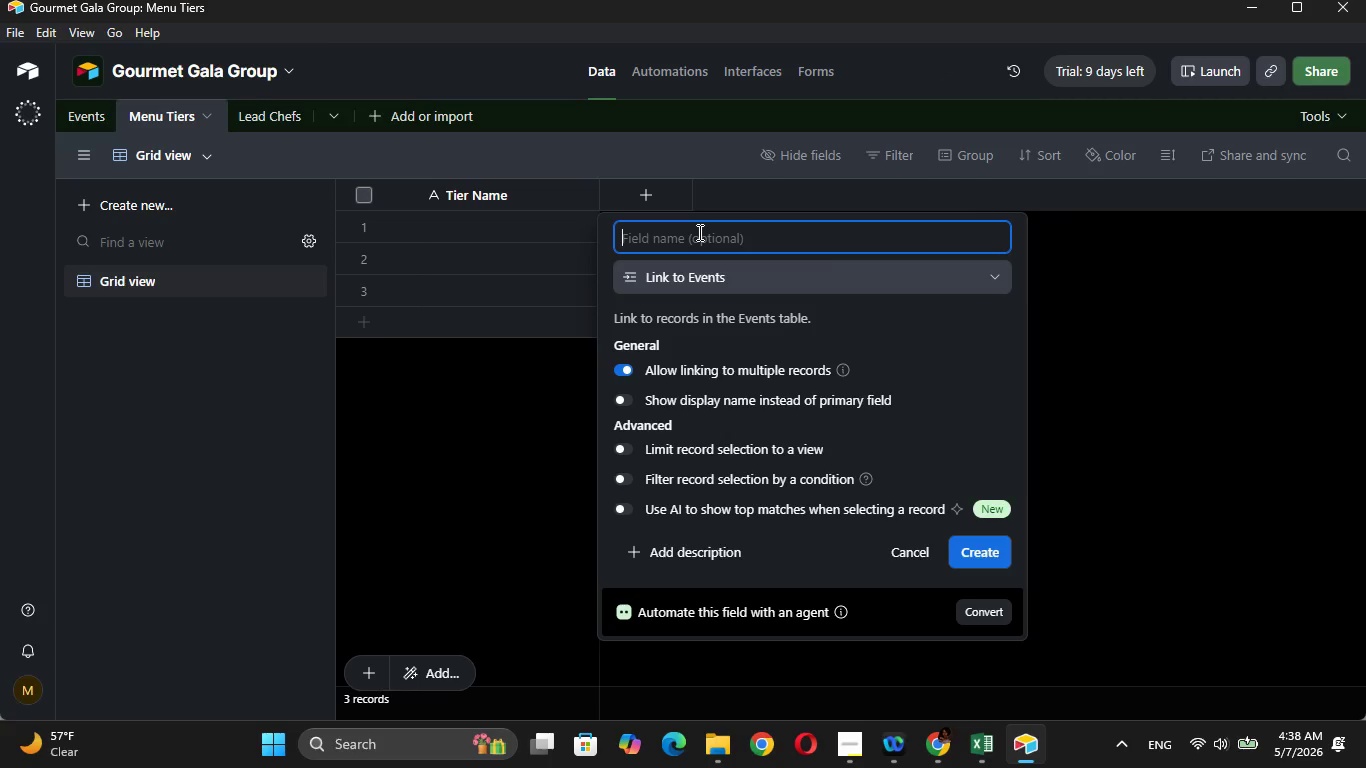 
type(Linked Events)
 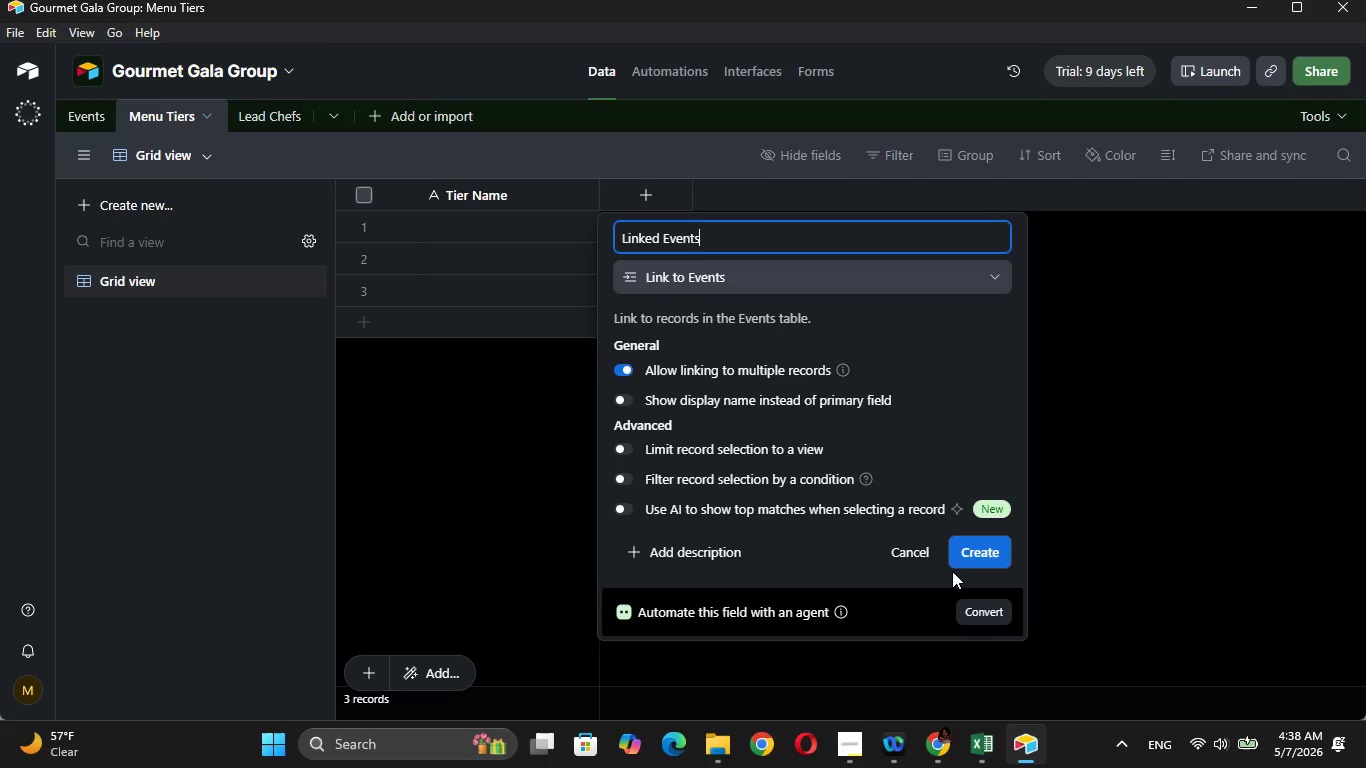 
left_click([965, 561])
 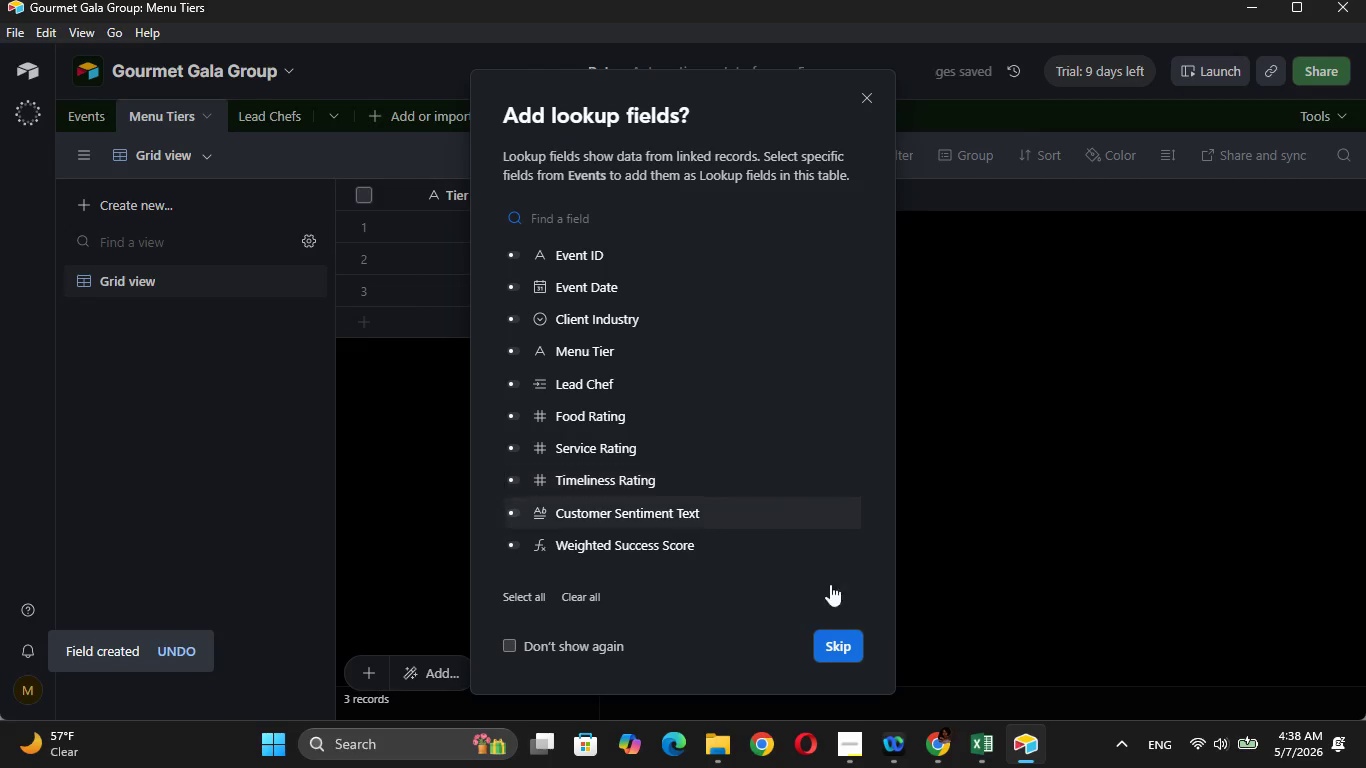 
left_click([852, 638])
 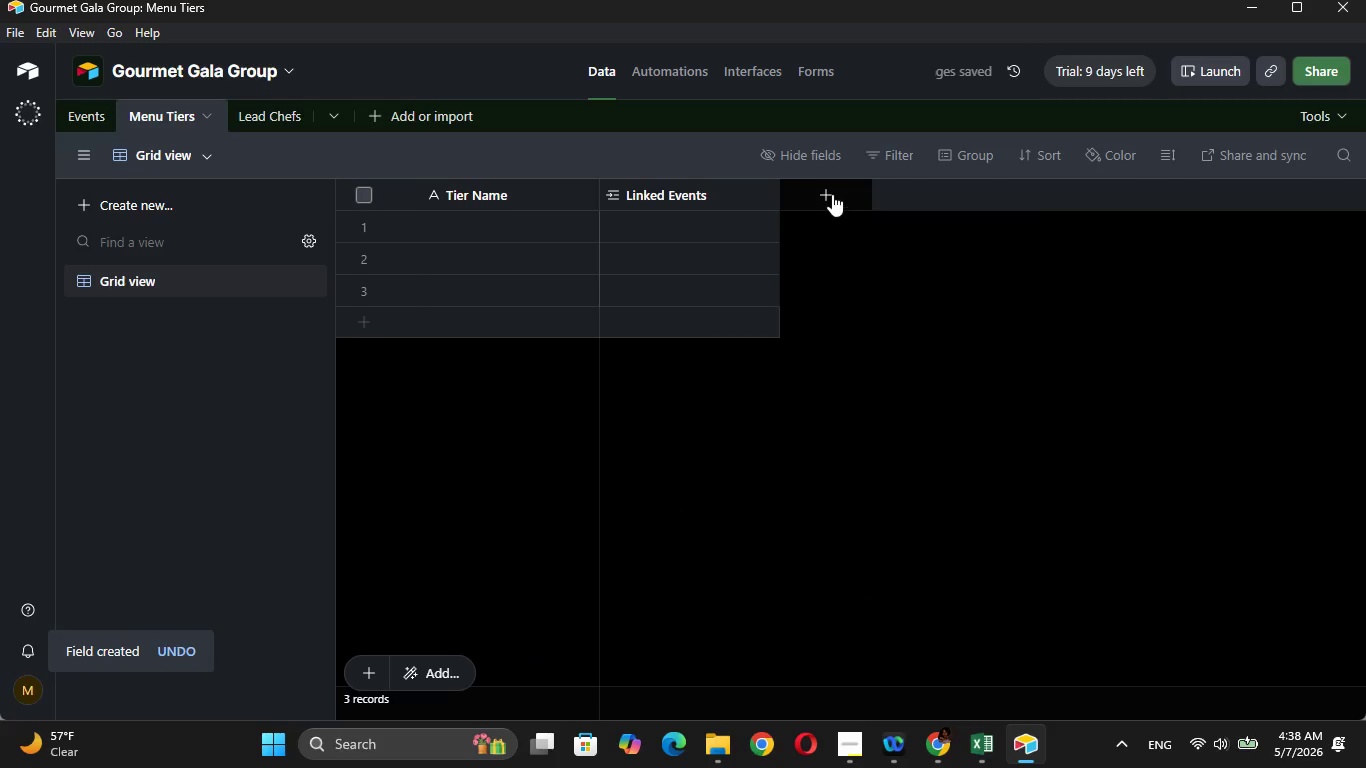 
left_click([831, 194])
 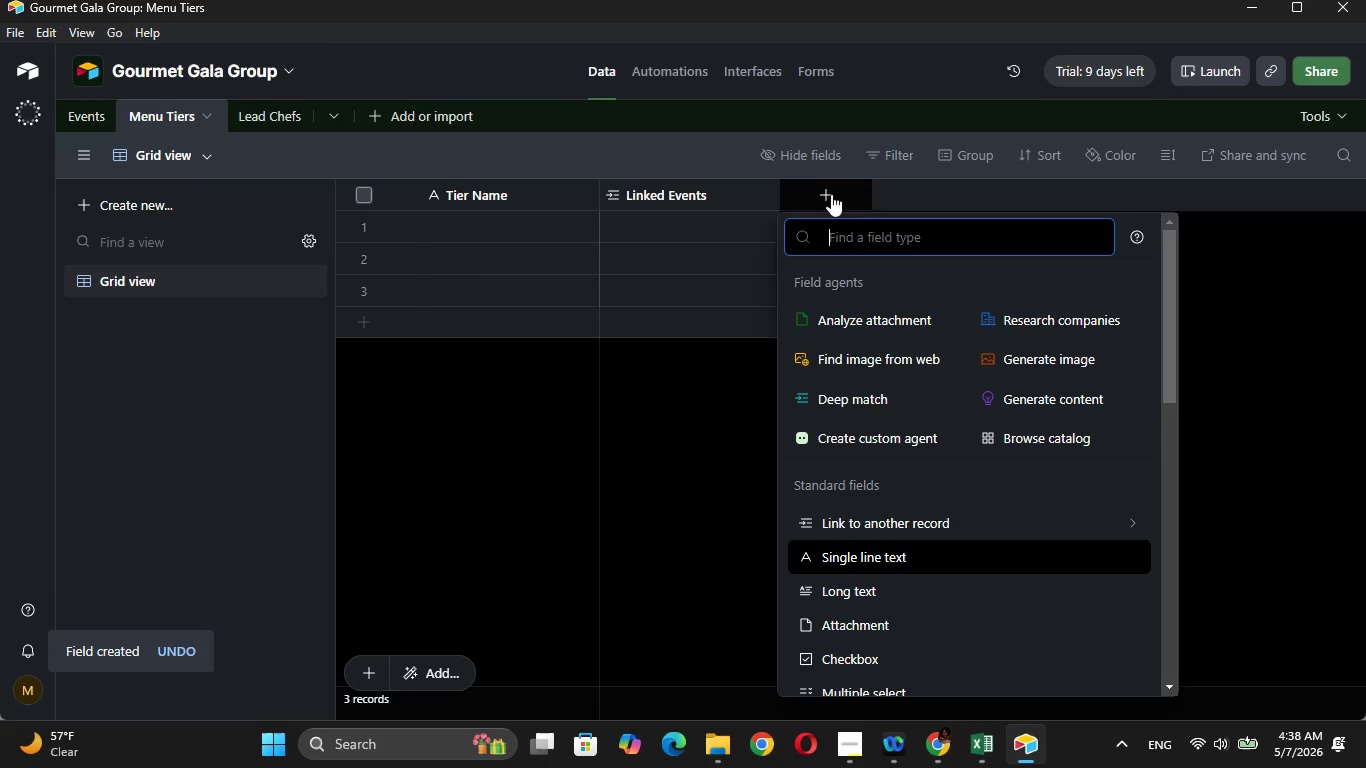 
wait(5.7)
 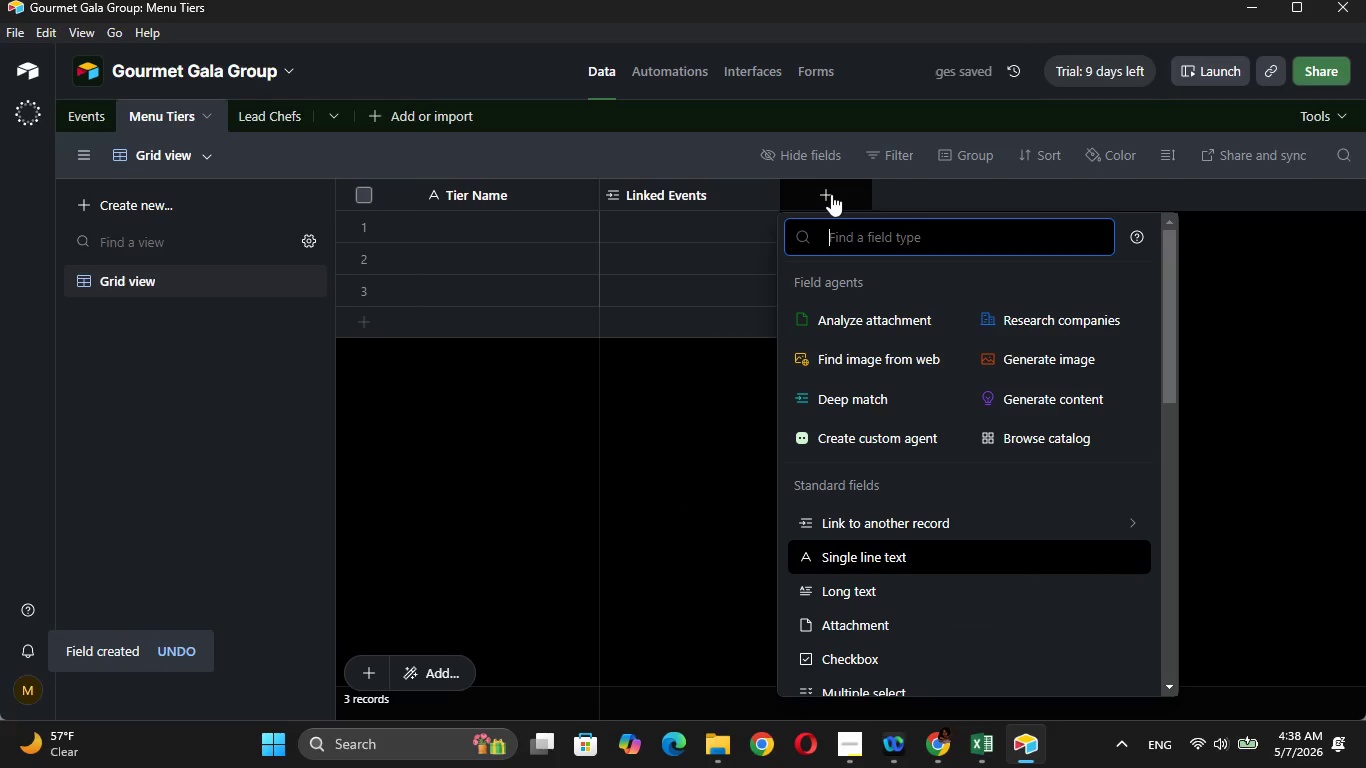 
type(A)
key(Backspace)
key(Backspace)
key(Backspace)
type(rol)
 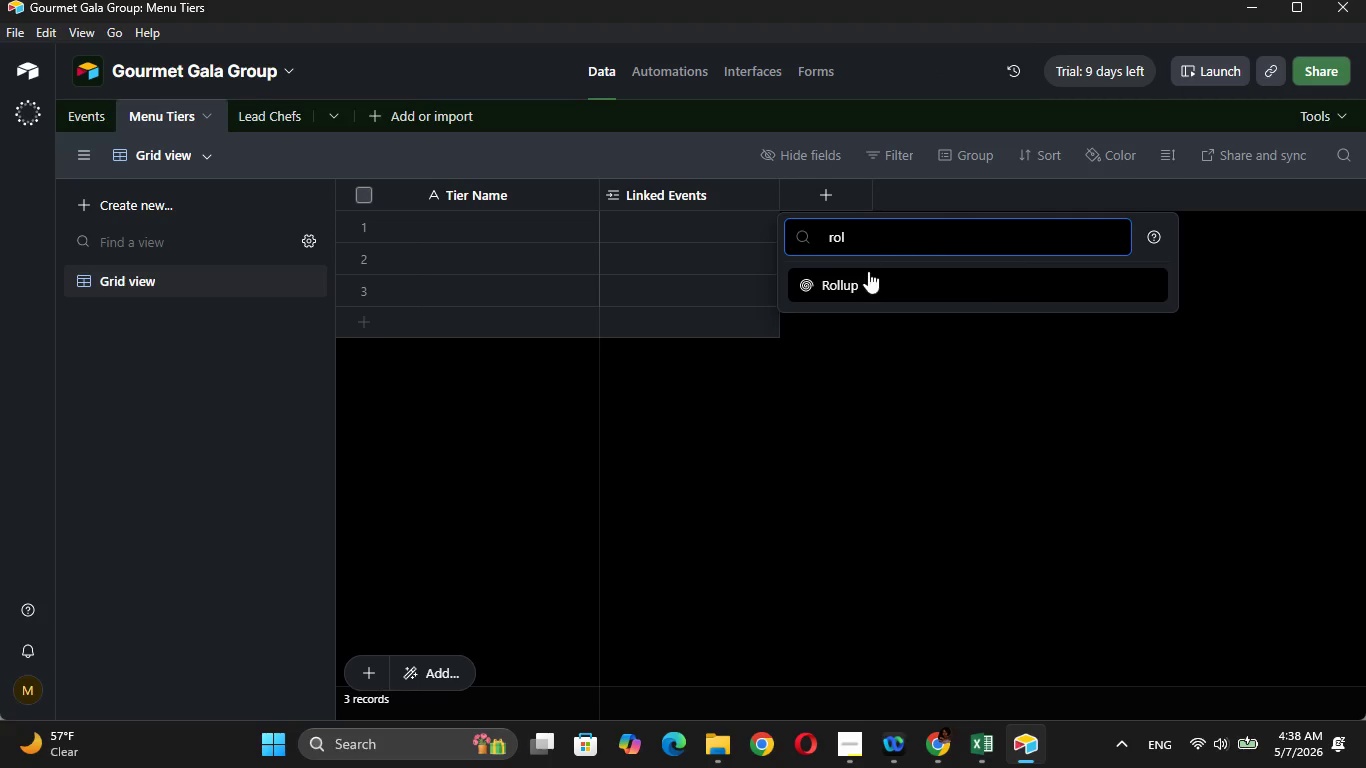 
left_click([877, 286])
 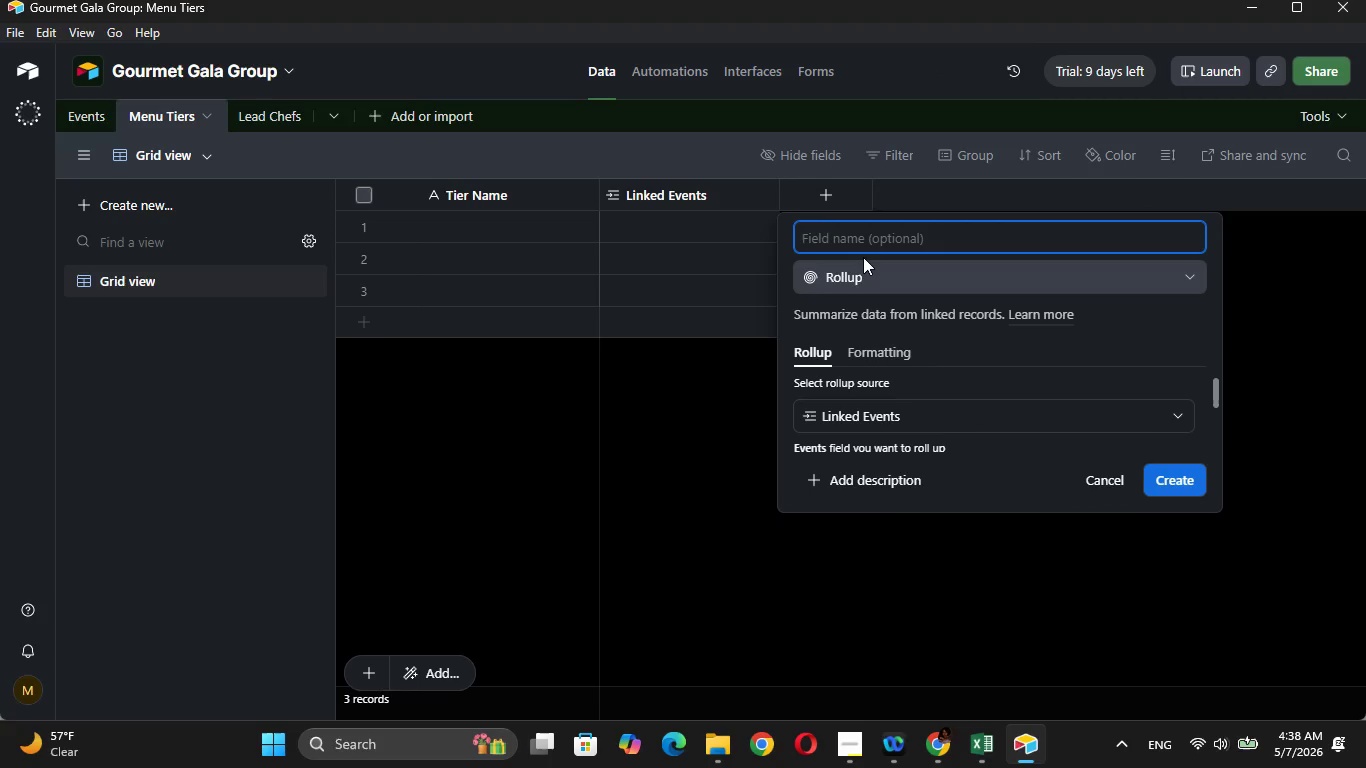 
type(Average Success Score)
 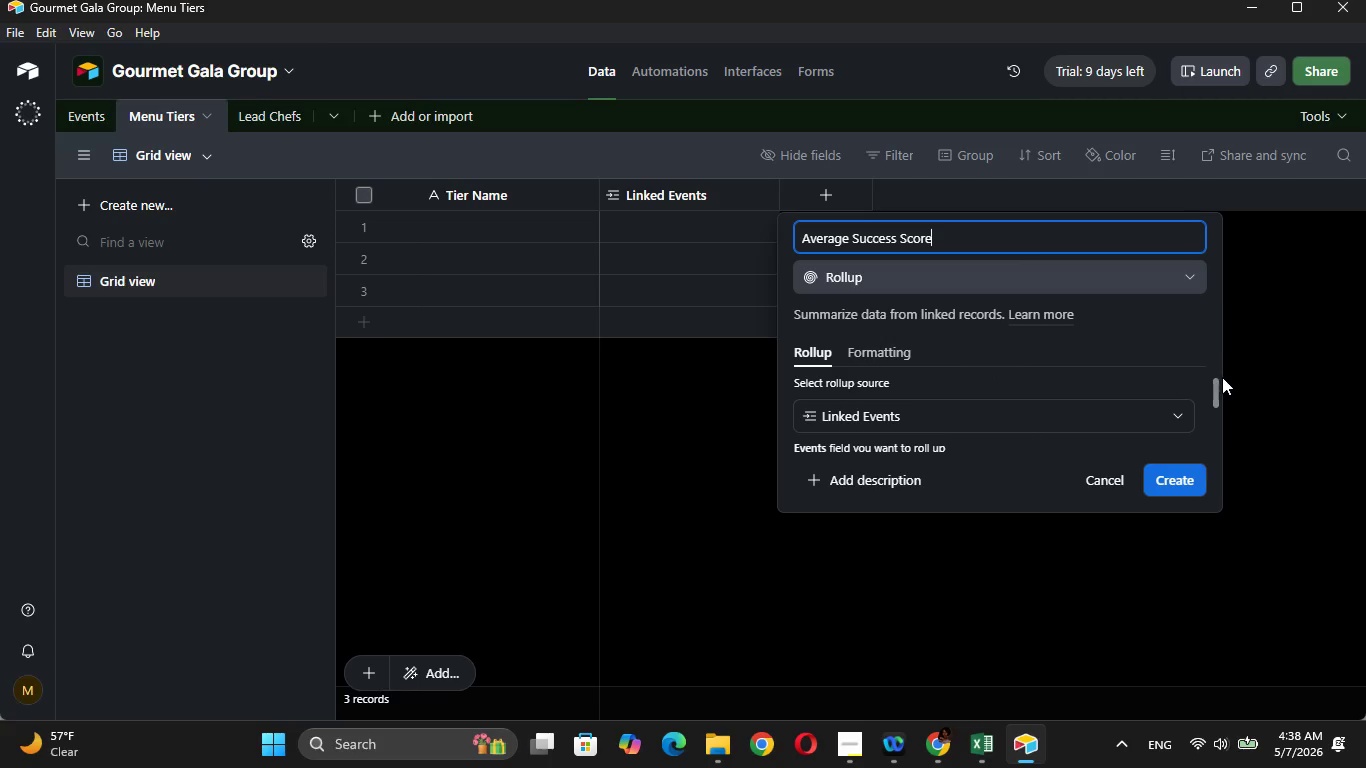 
left_click_drag(start_coordinate=[1216, 381], to_coordinate=[1214, 413])
 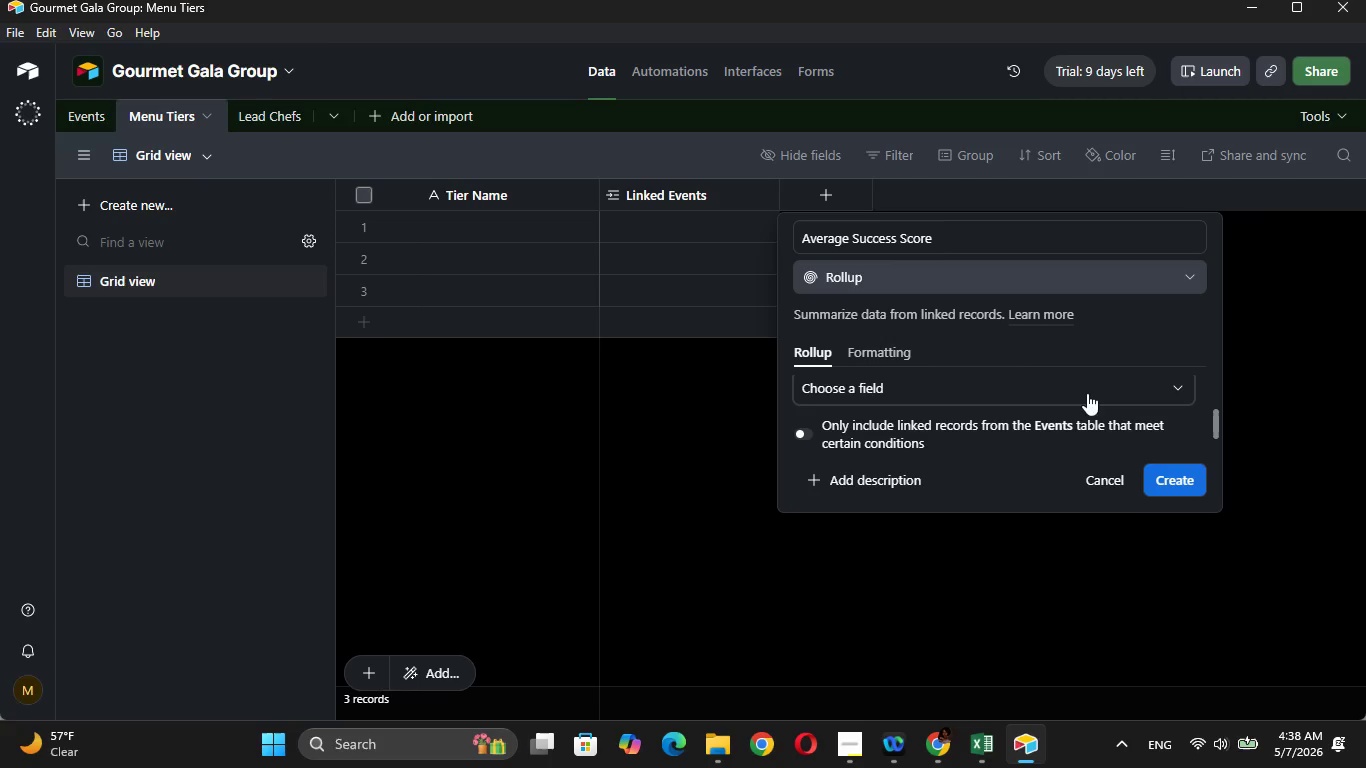 
left_click([1078, 374])
 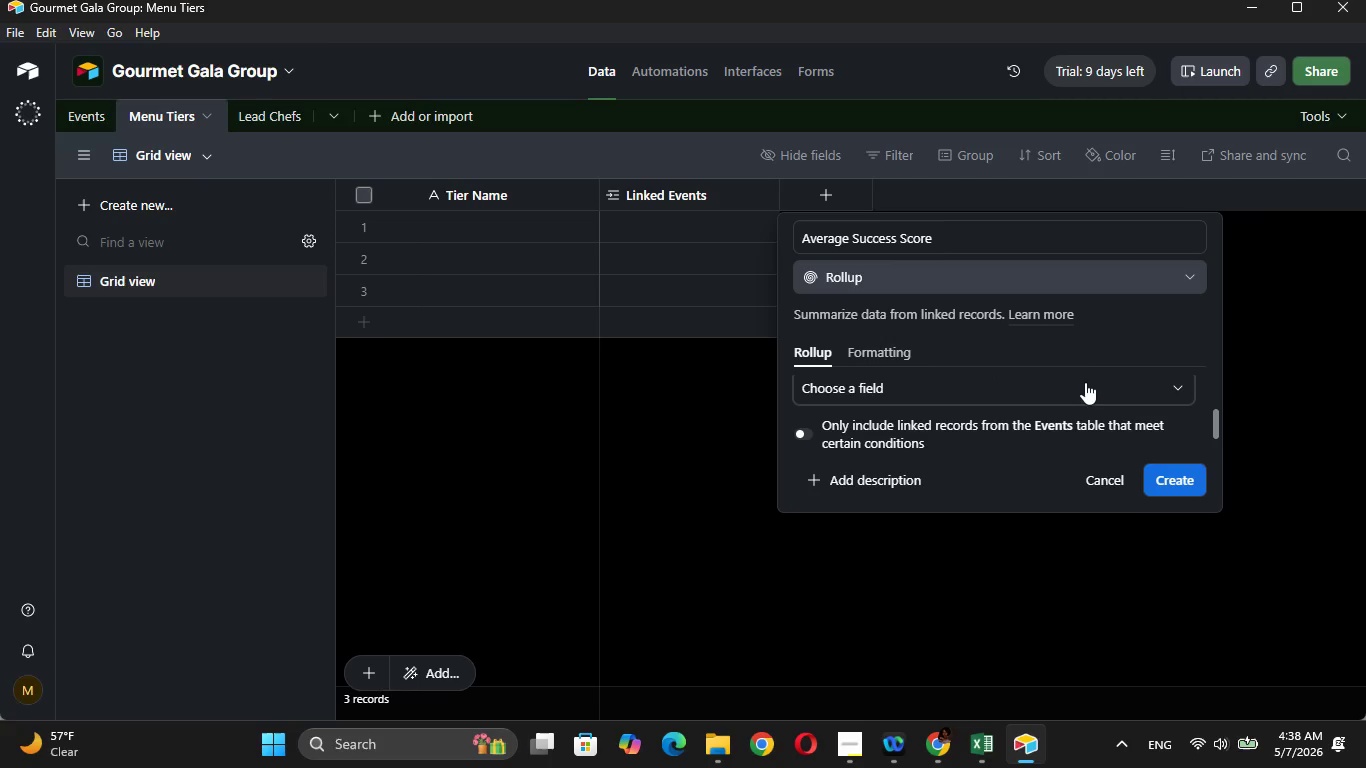 
left_click([1085, 383])
 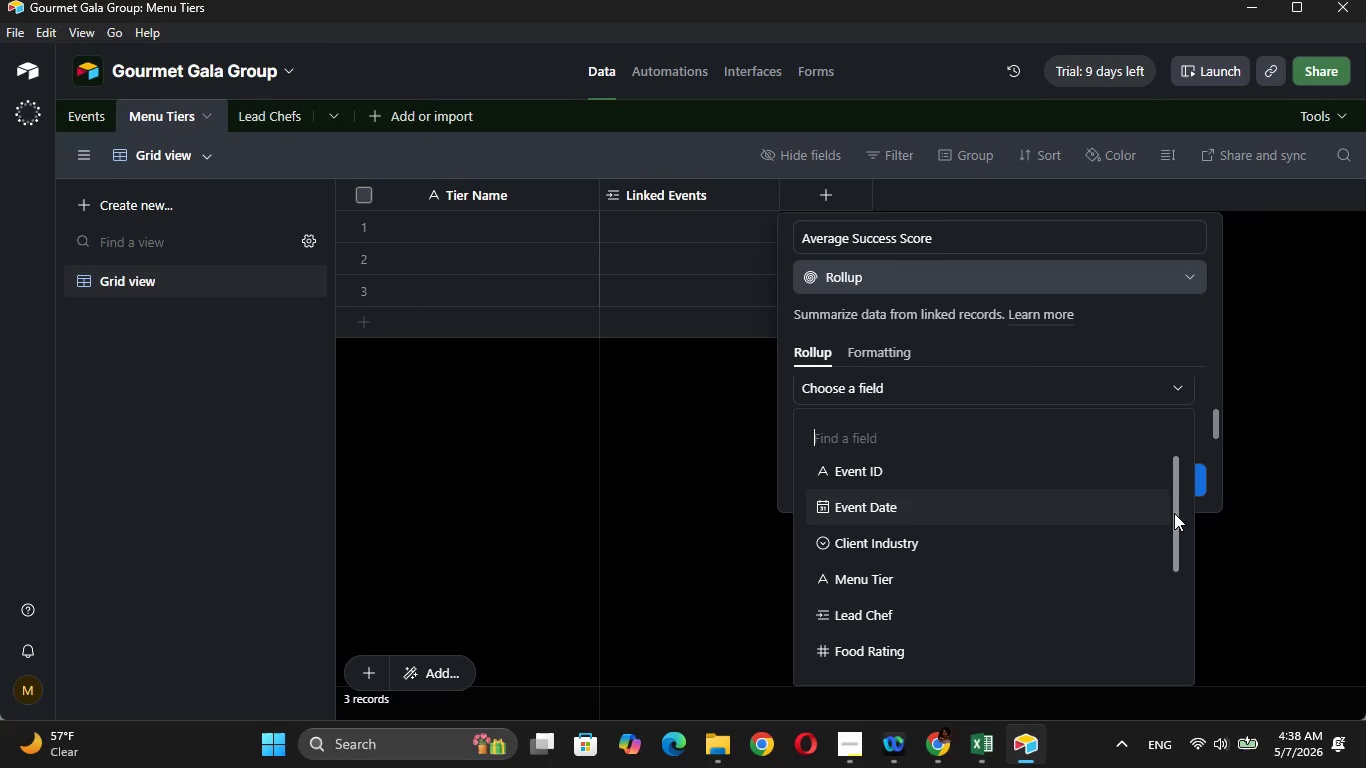 
left_click_drag(start_coordinate=[1176, 520], to_coordinate=[1183, 625])
 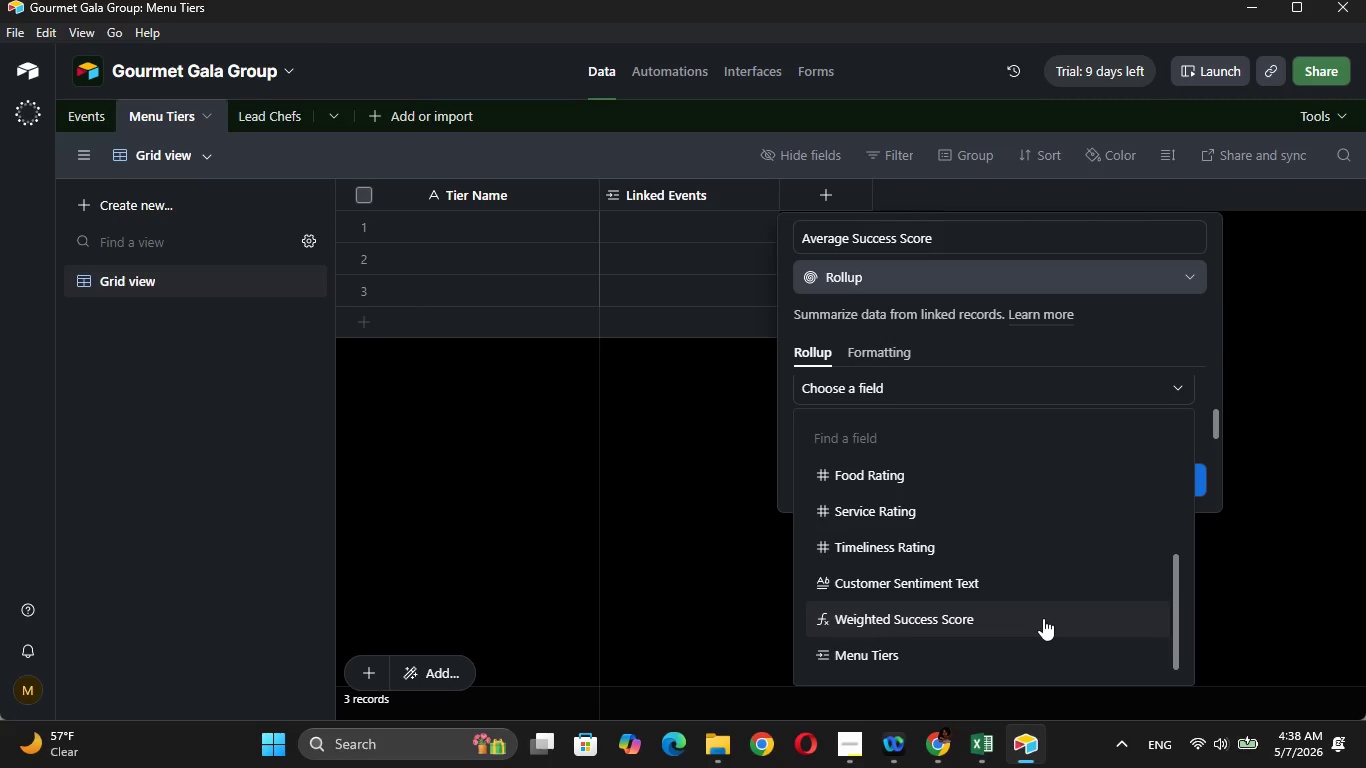 
left_click([1043, 618])
 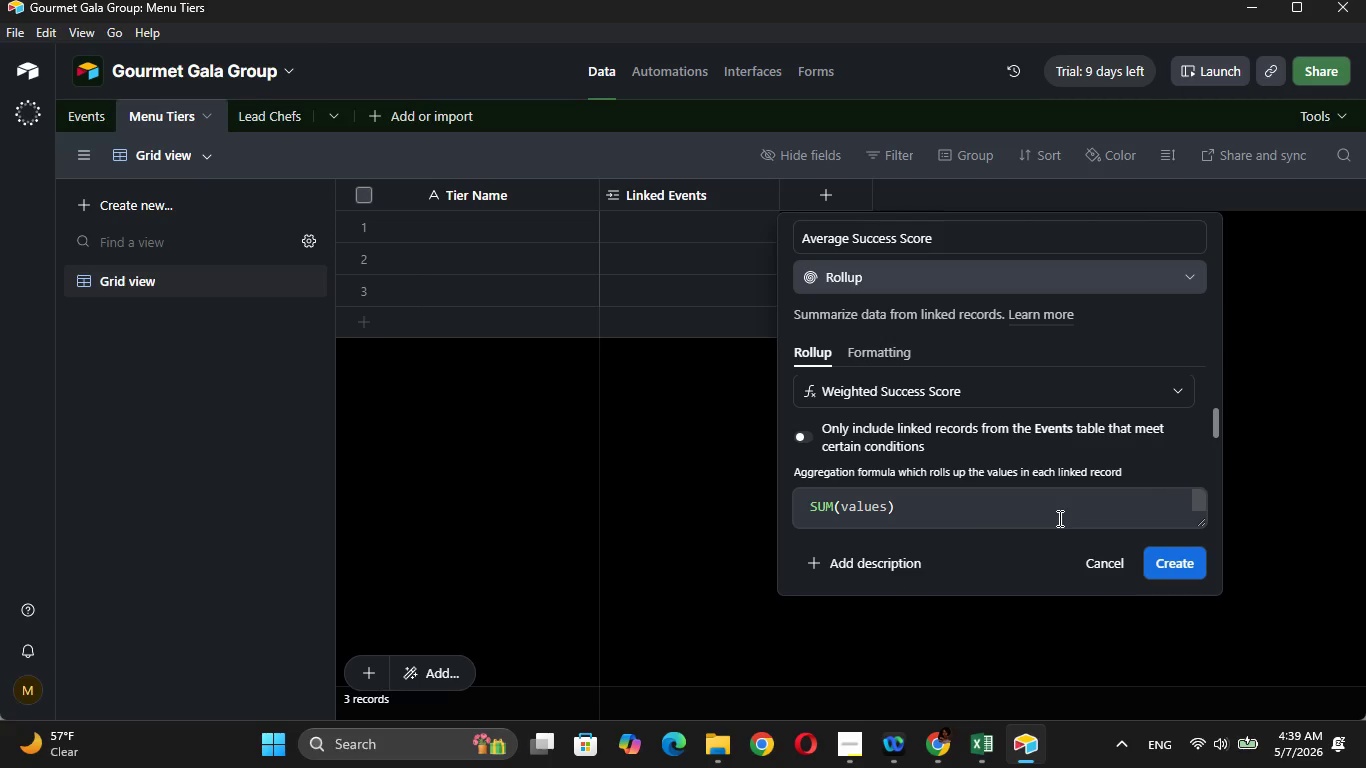 
left_click([991, 515])
 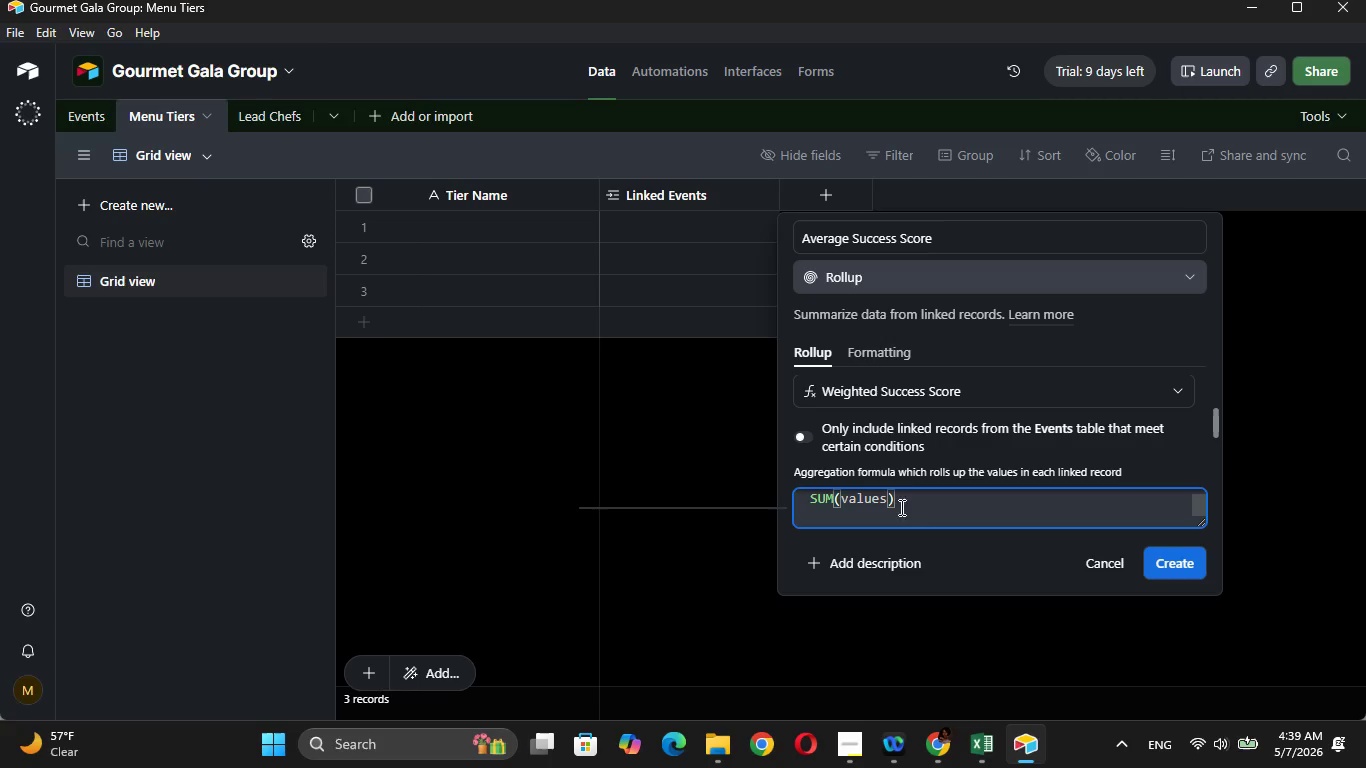 
hold_key(key=Backspace, duration=0.94)
 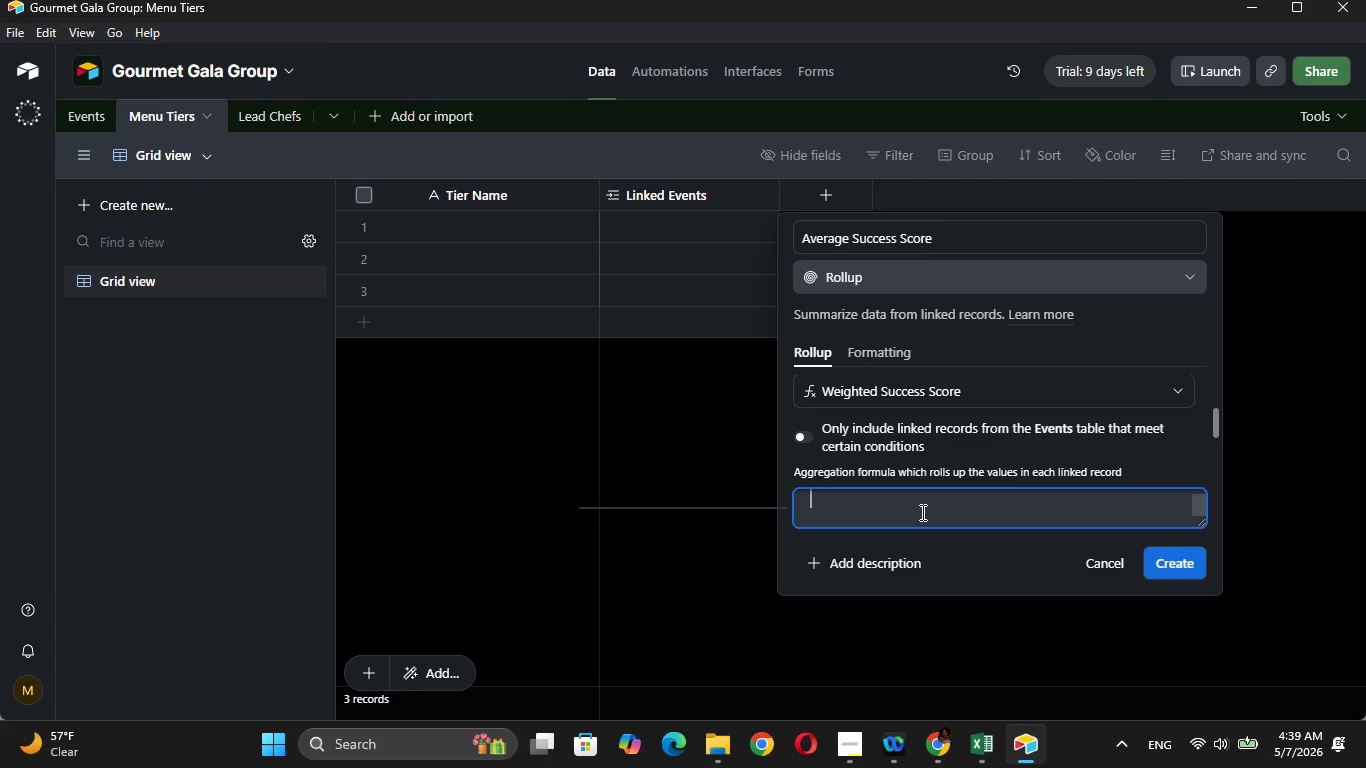 
type(Aver)
key(Tab)
 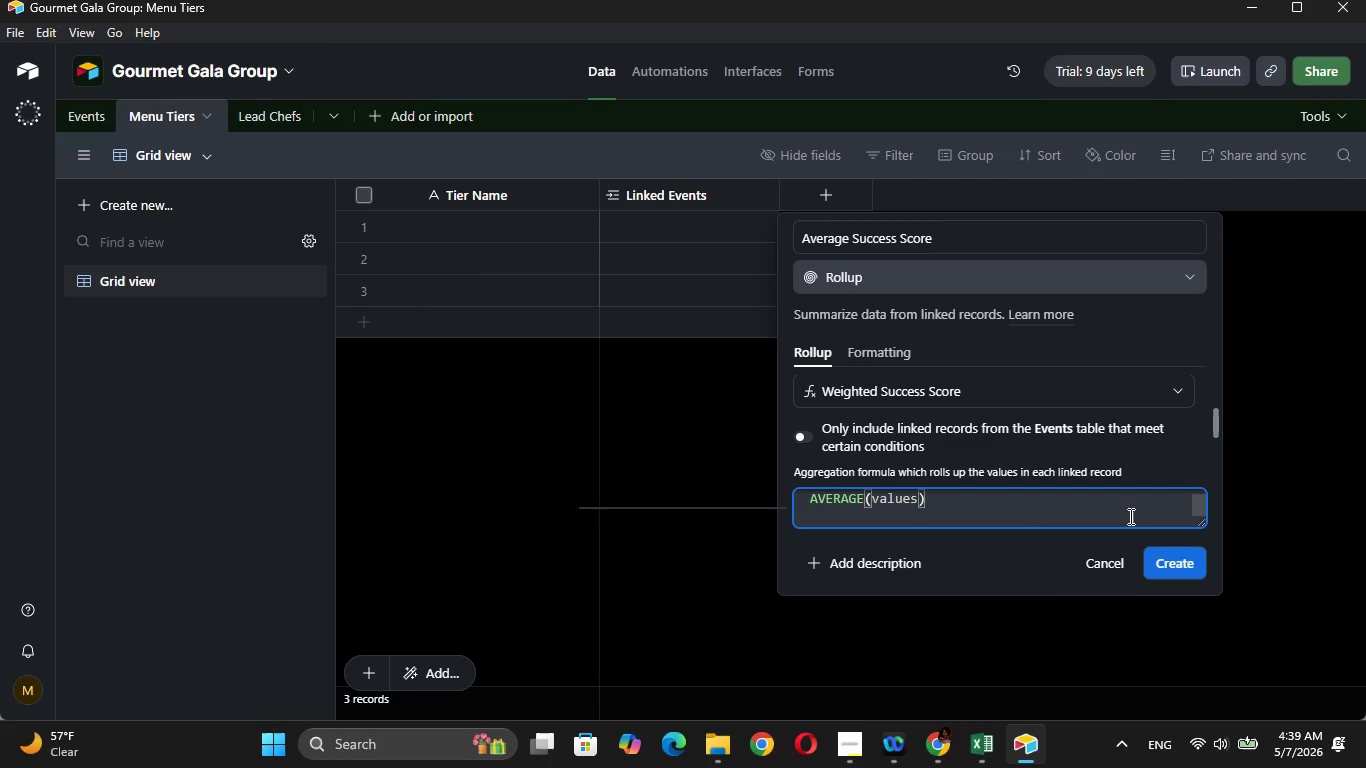 
left_click([1185, 563])
 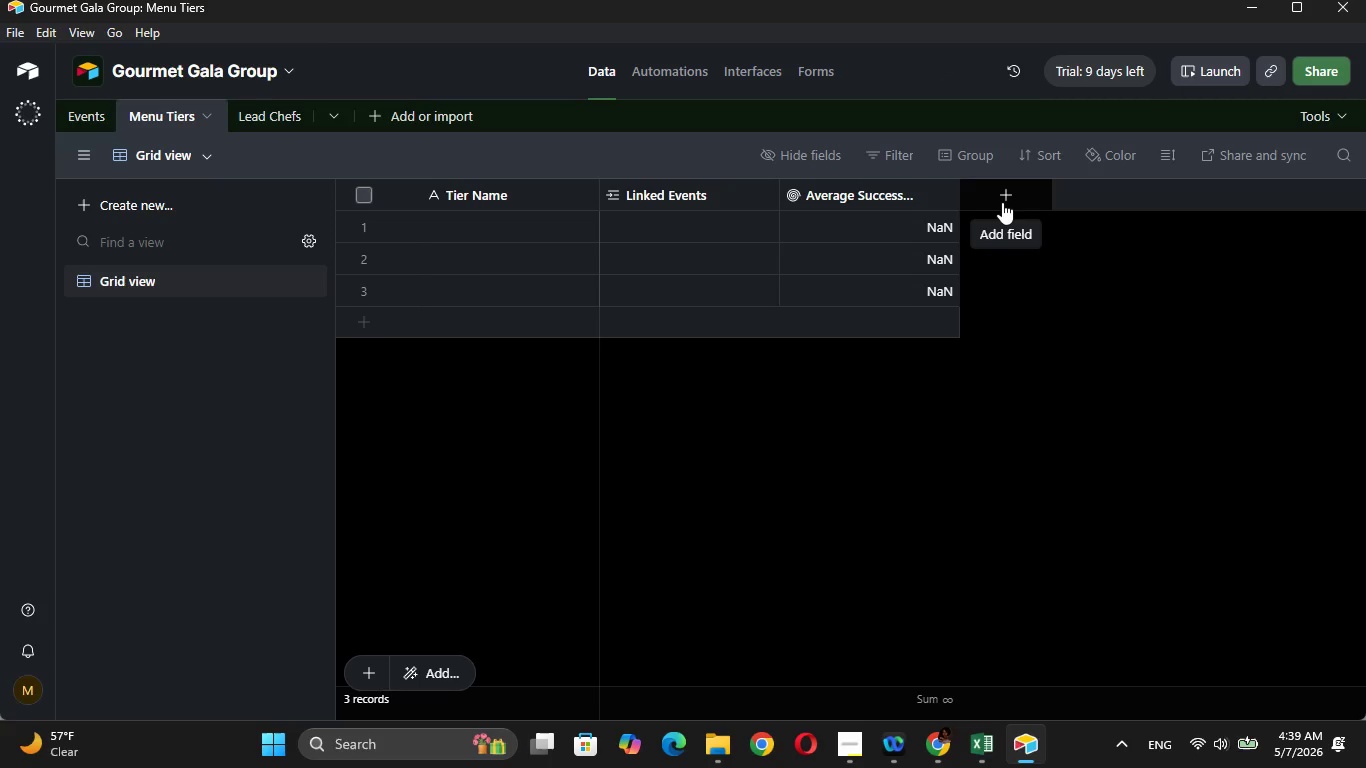 
wait(47.61)
 